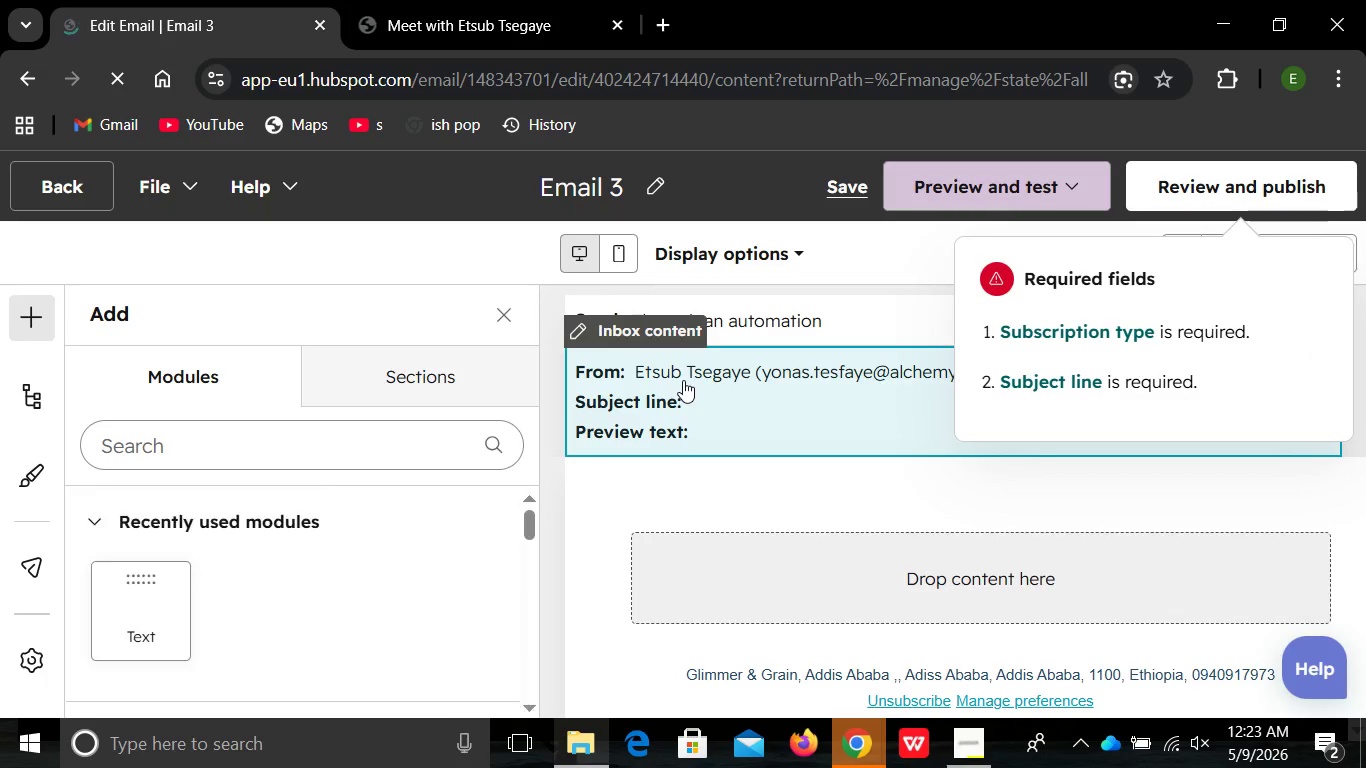 
wait(5.1)
 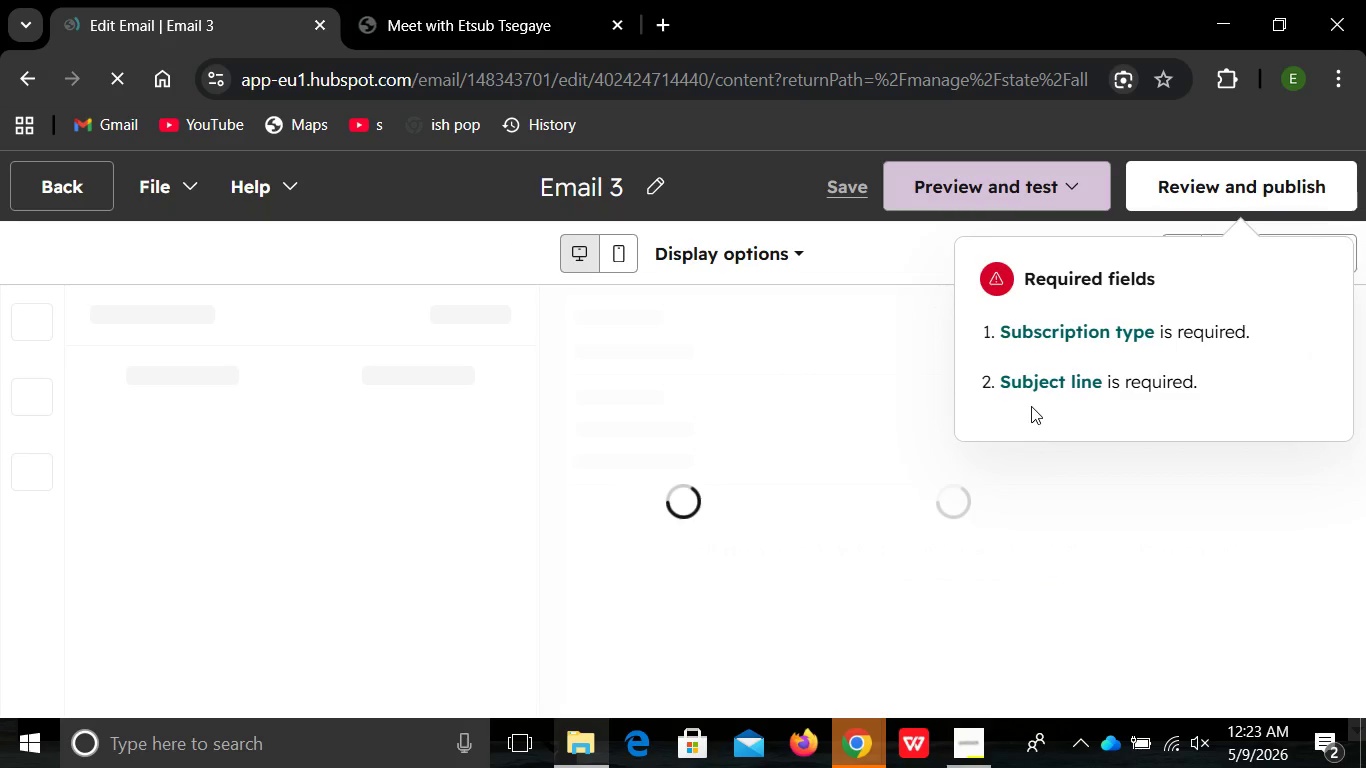 
left_click([683, 380])
 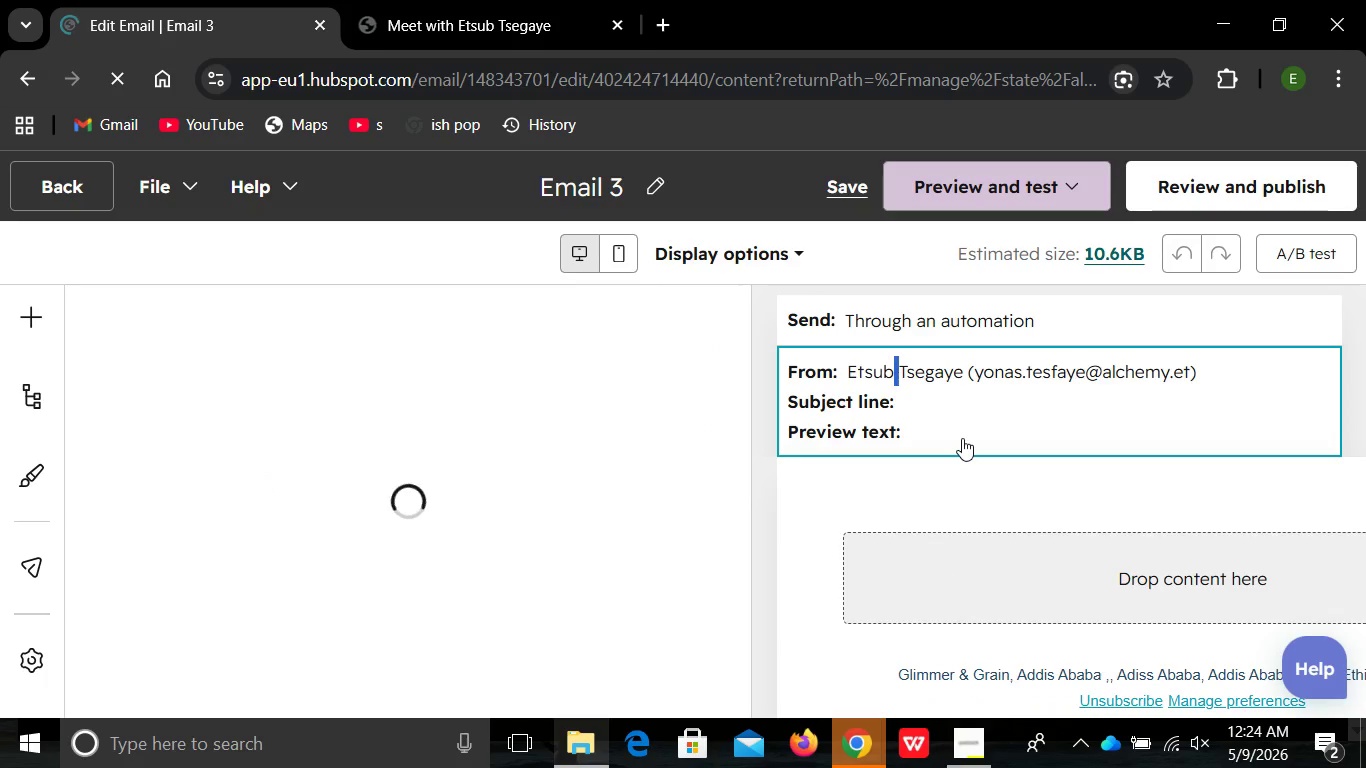 
left_click([683, 380])
 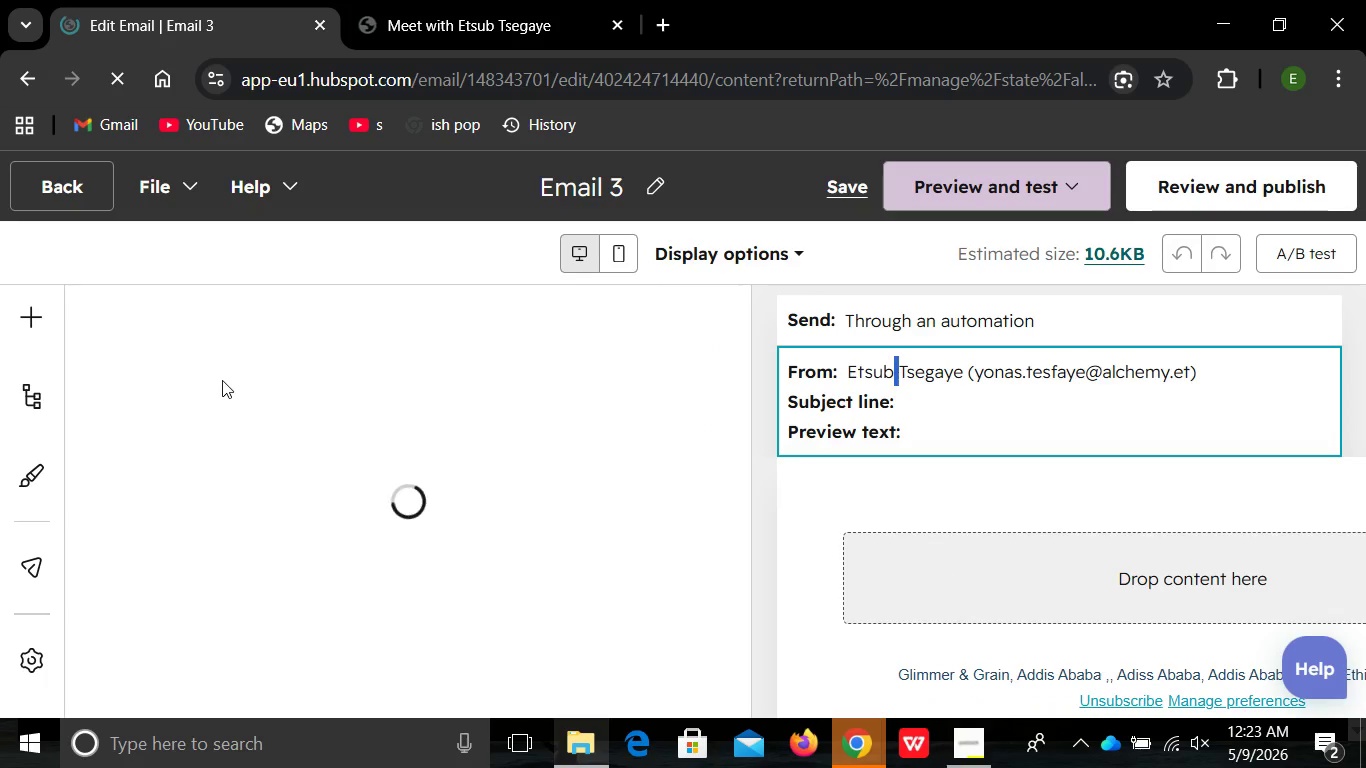 
wait(10.7)
 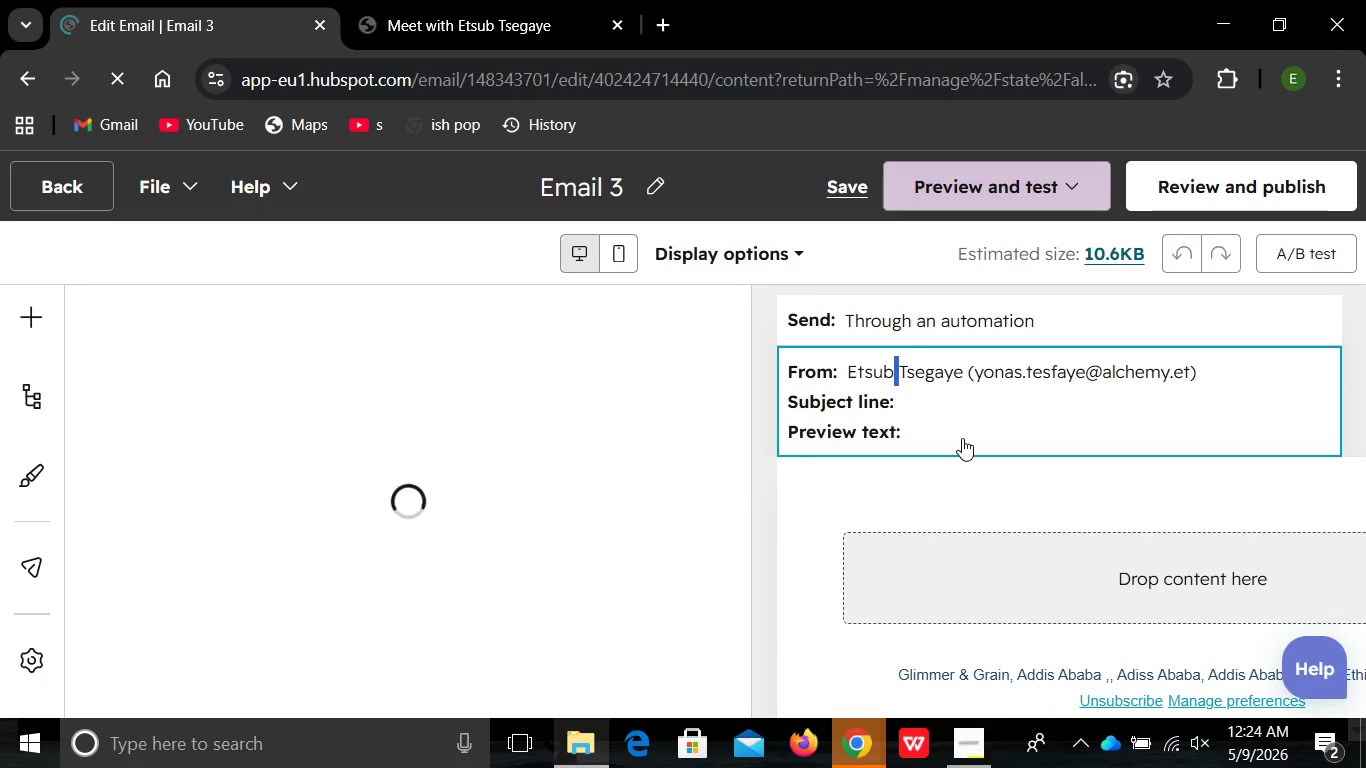 
left_click([907, 419])
 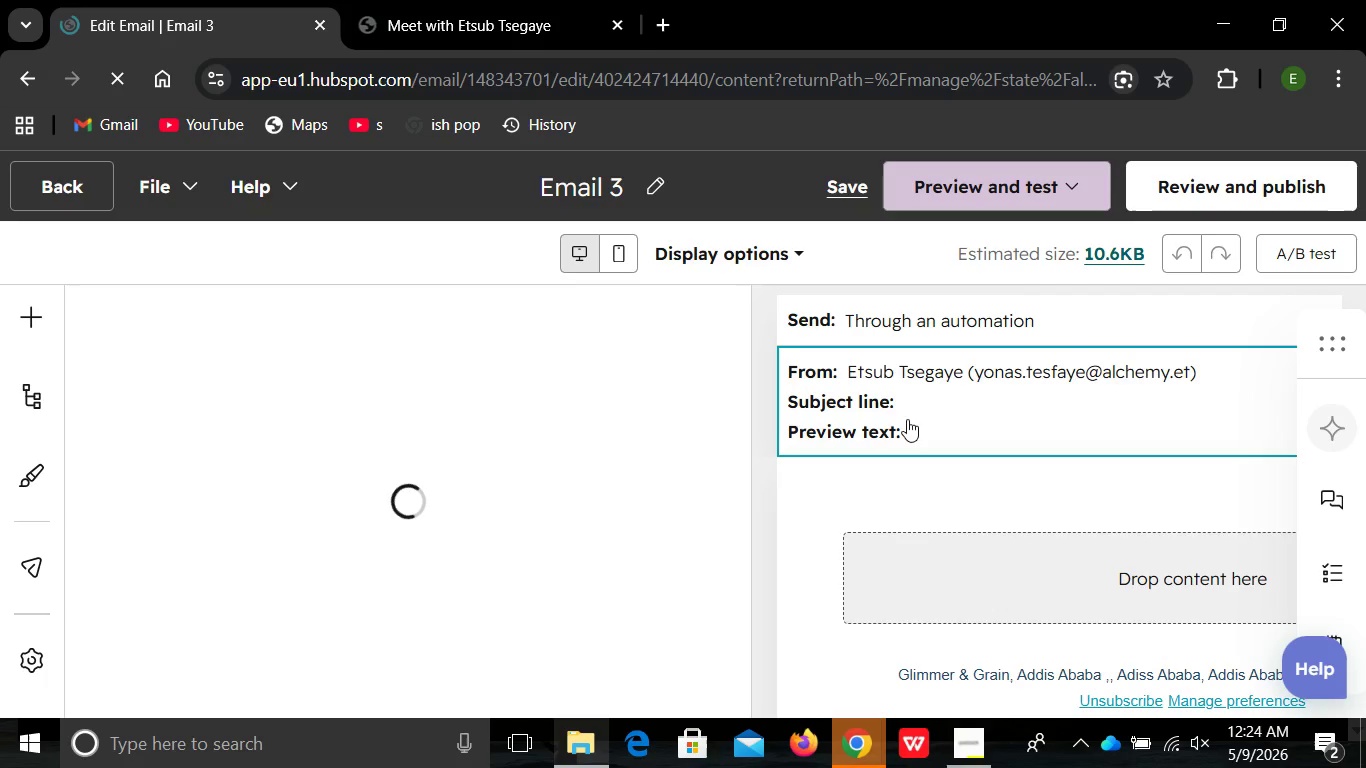 
left_click([907, 419])
 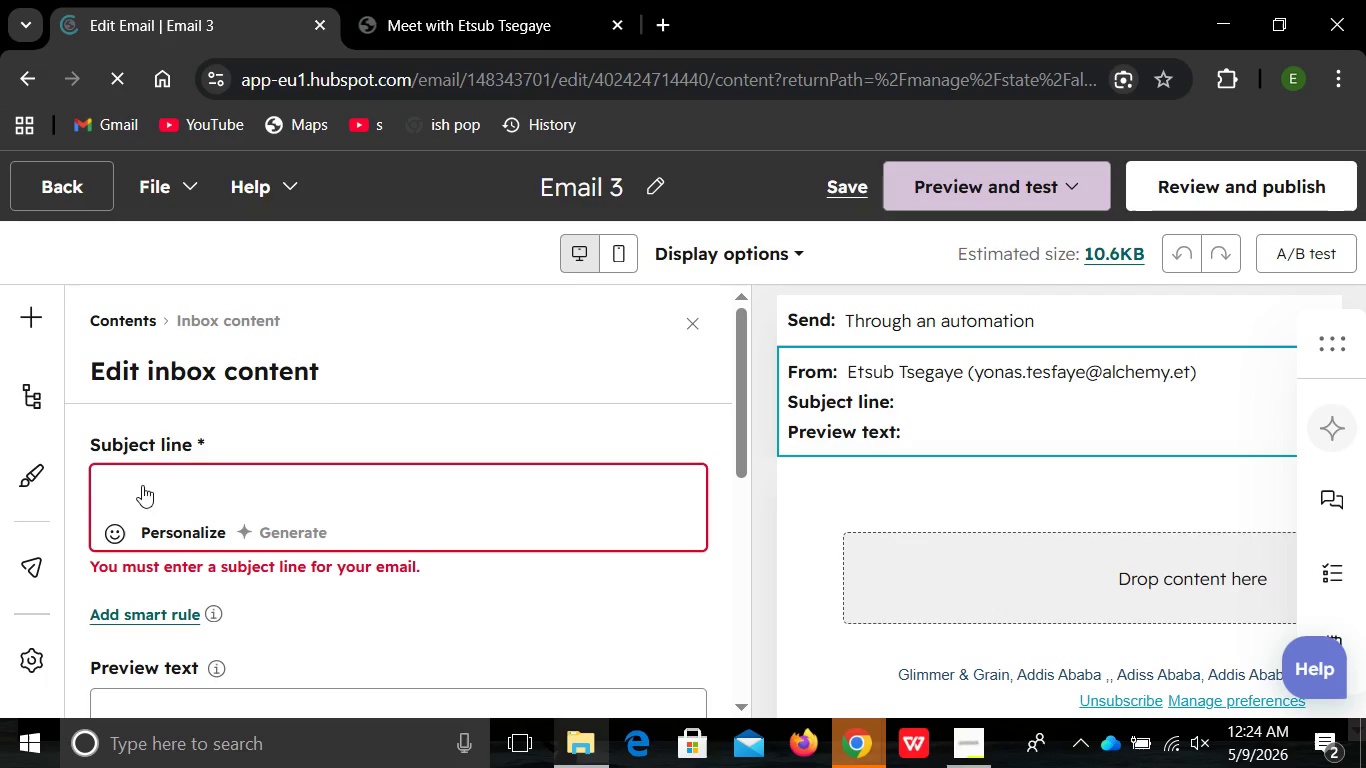 
wait(7.64)
 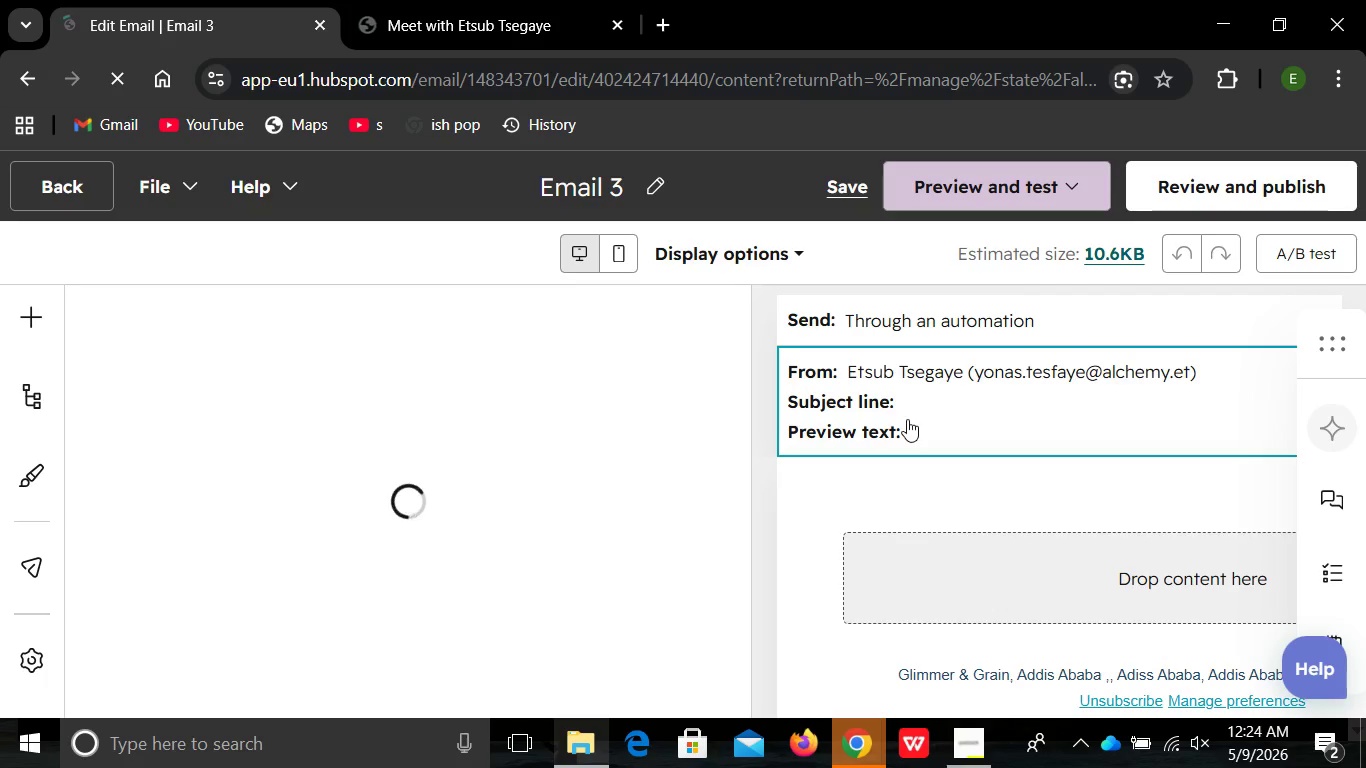 
left_click([152, 495])
 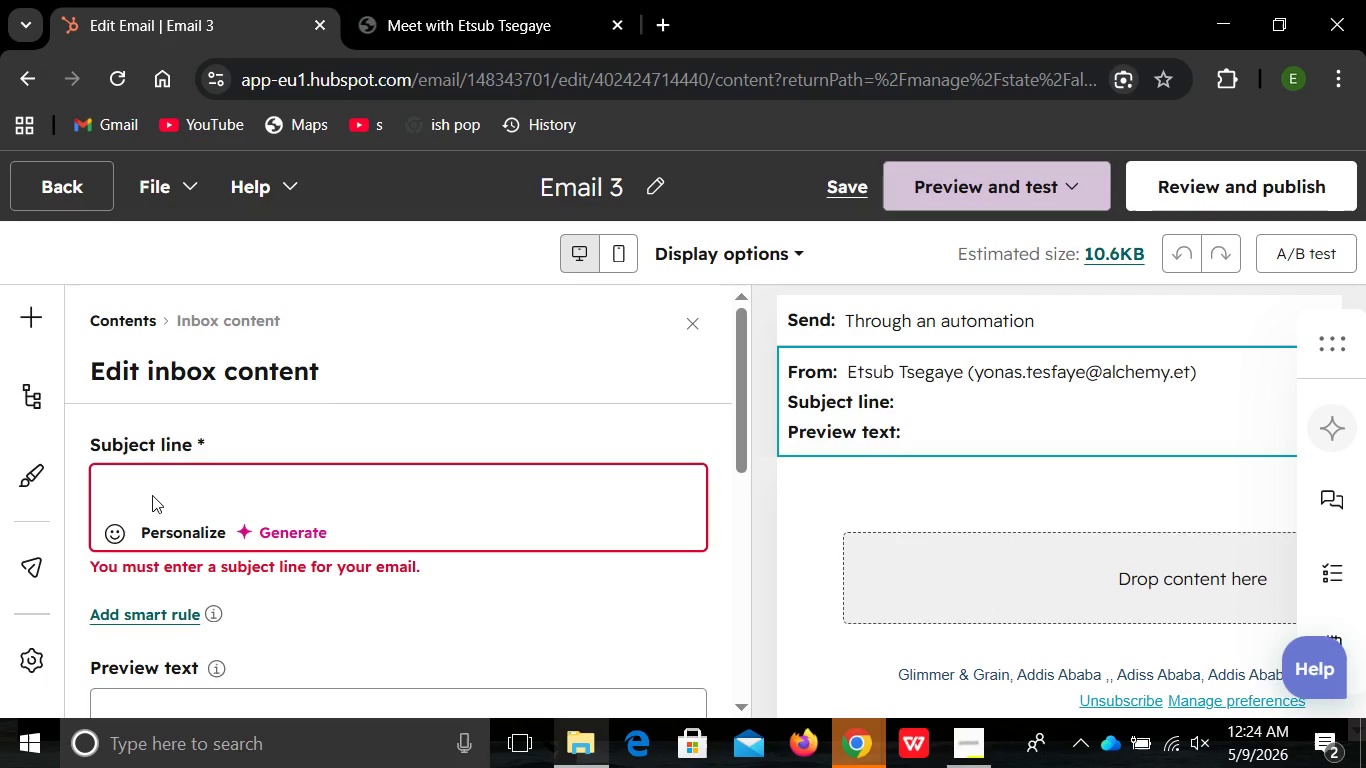 
left_click([152, 495])
 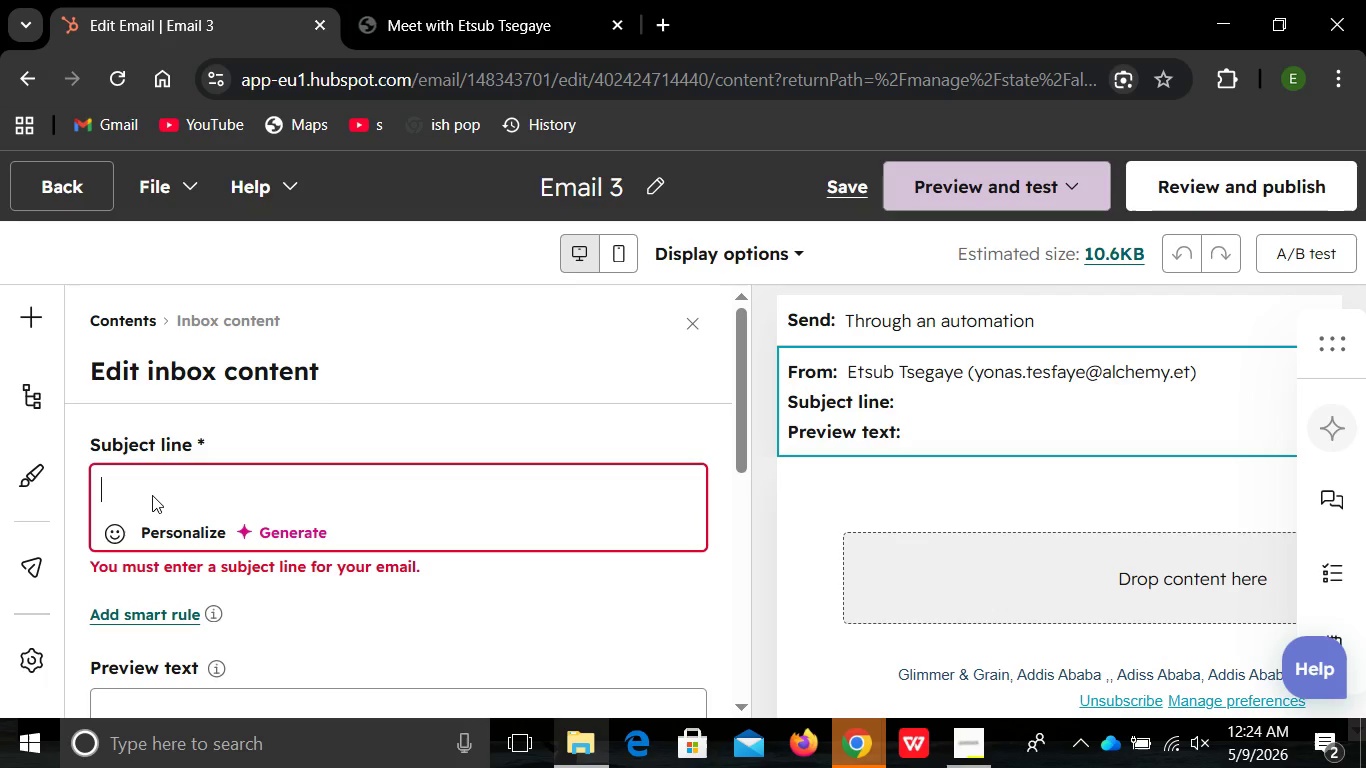 
type(E)
key(Backspace)
type(Want help building the right training plan?)
 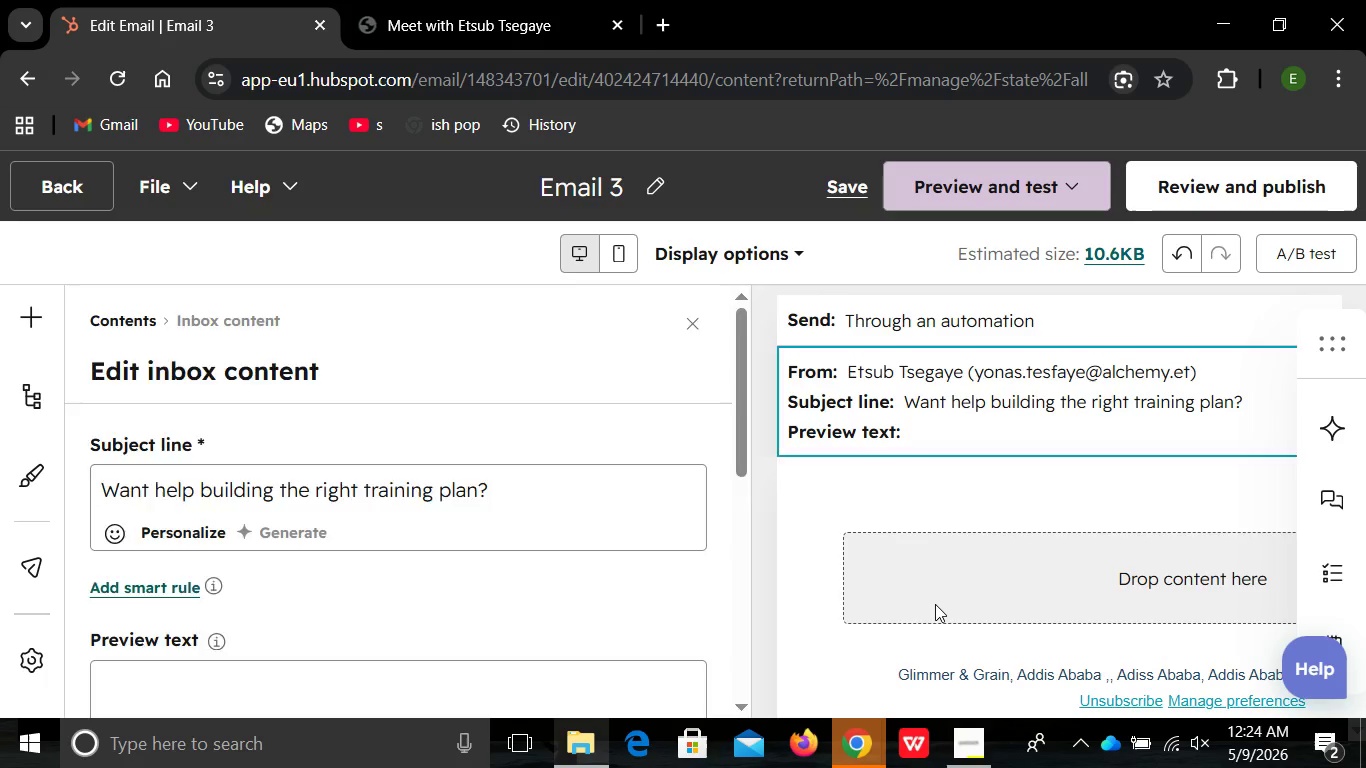 
left_click([935, 604])
 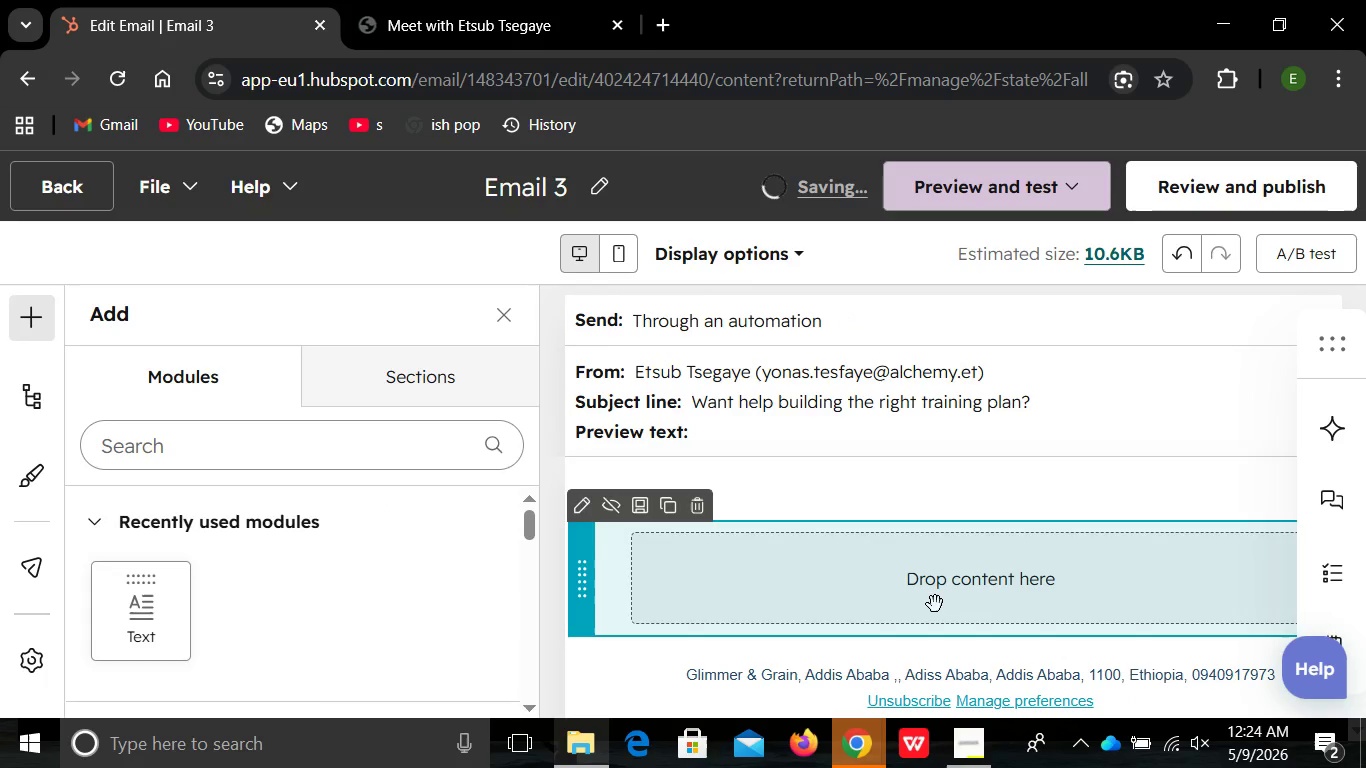 
left_click([935, 604])
 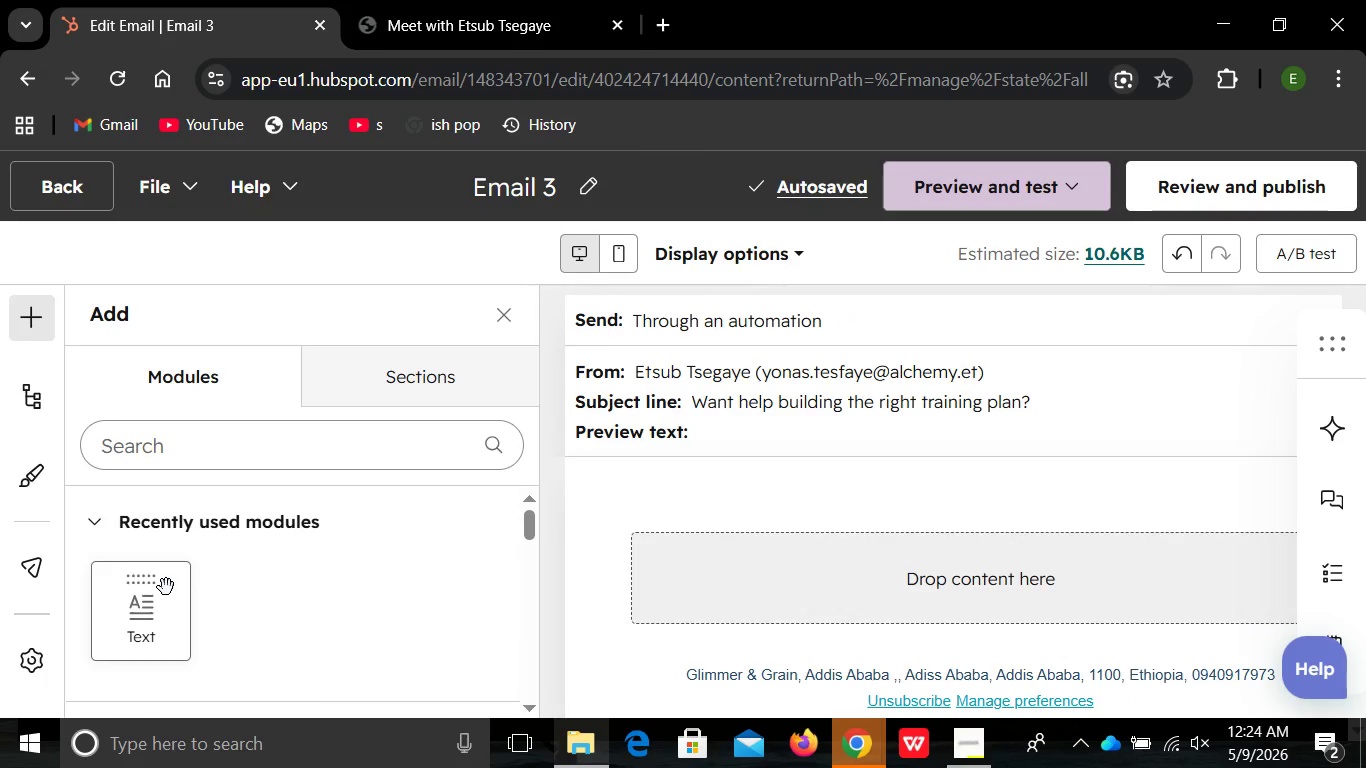 
left_click([166, 587])
 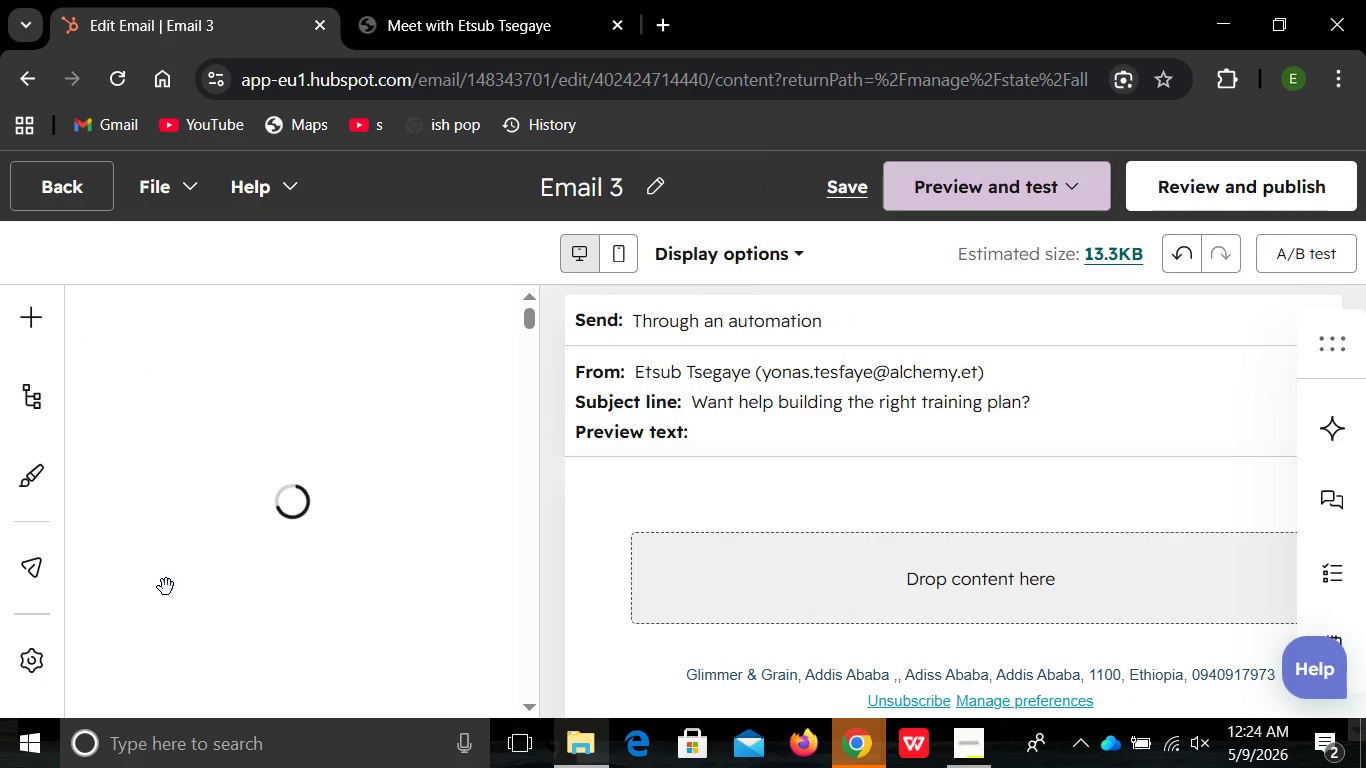 
left_click([166, 587])
 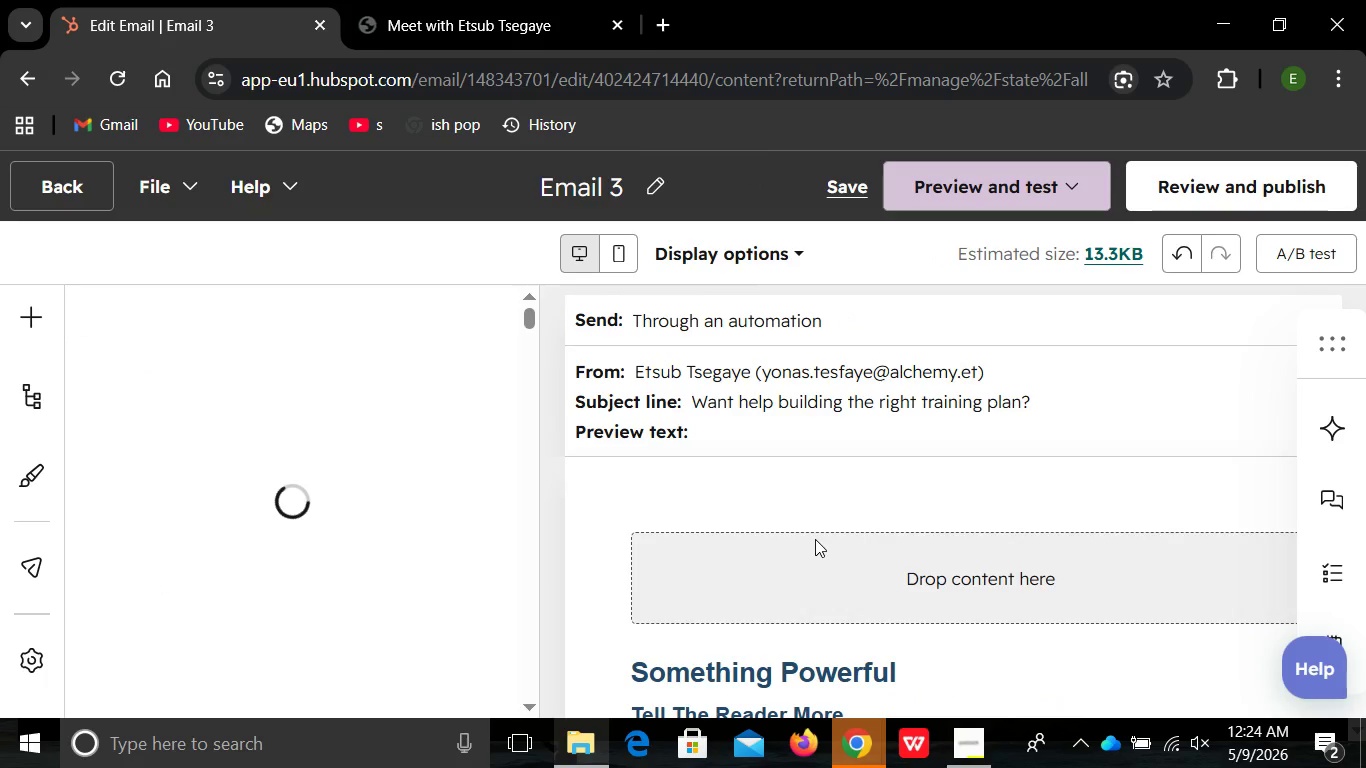 
left_click([815, 539])
 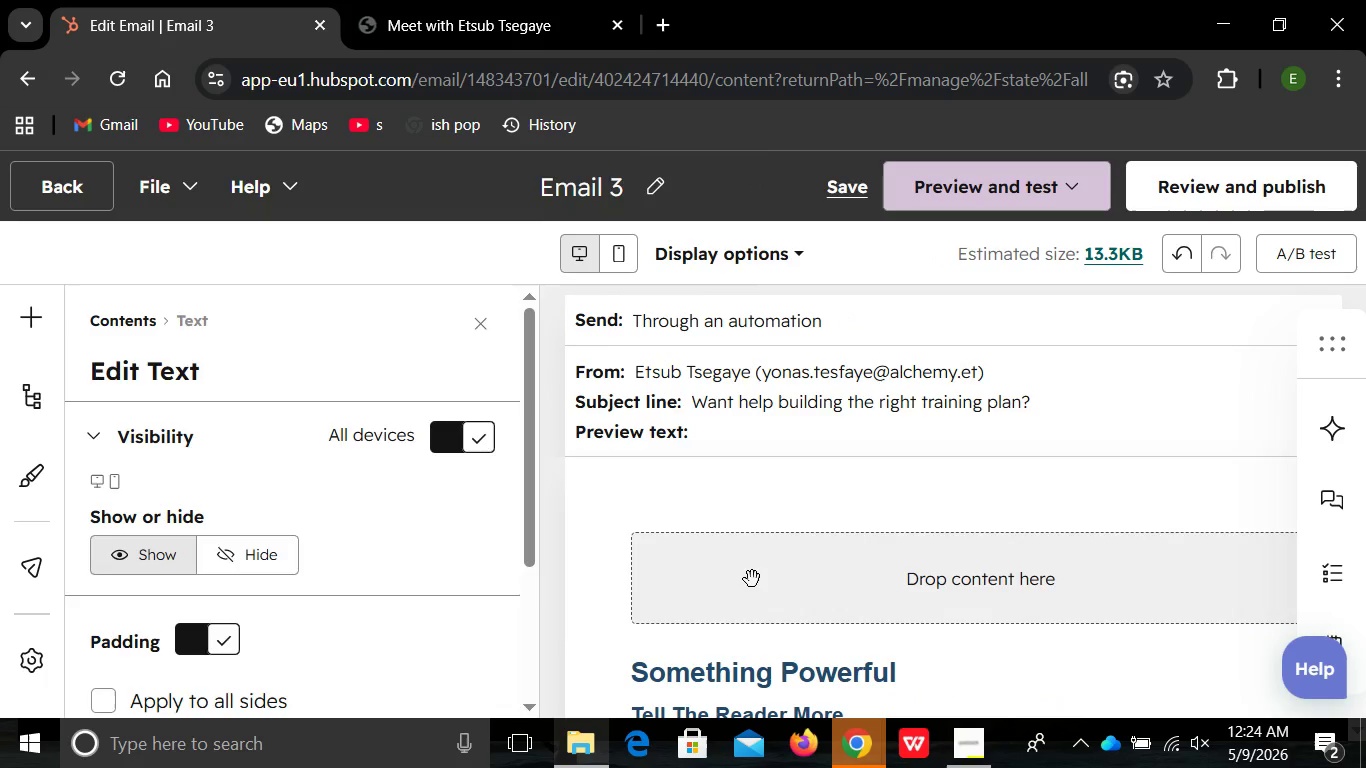 
left_click([752, 579])
 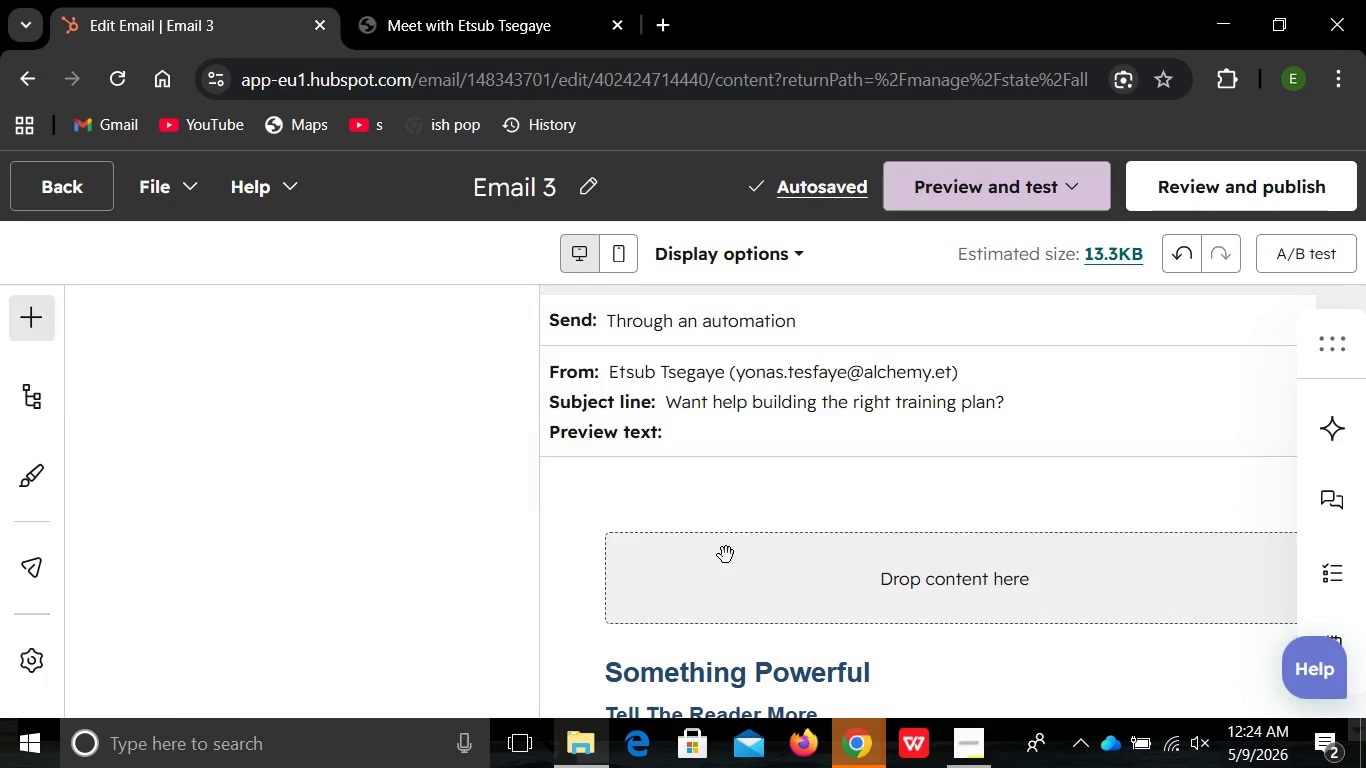 
left_click([726, 555])
 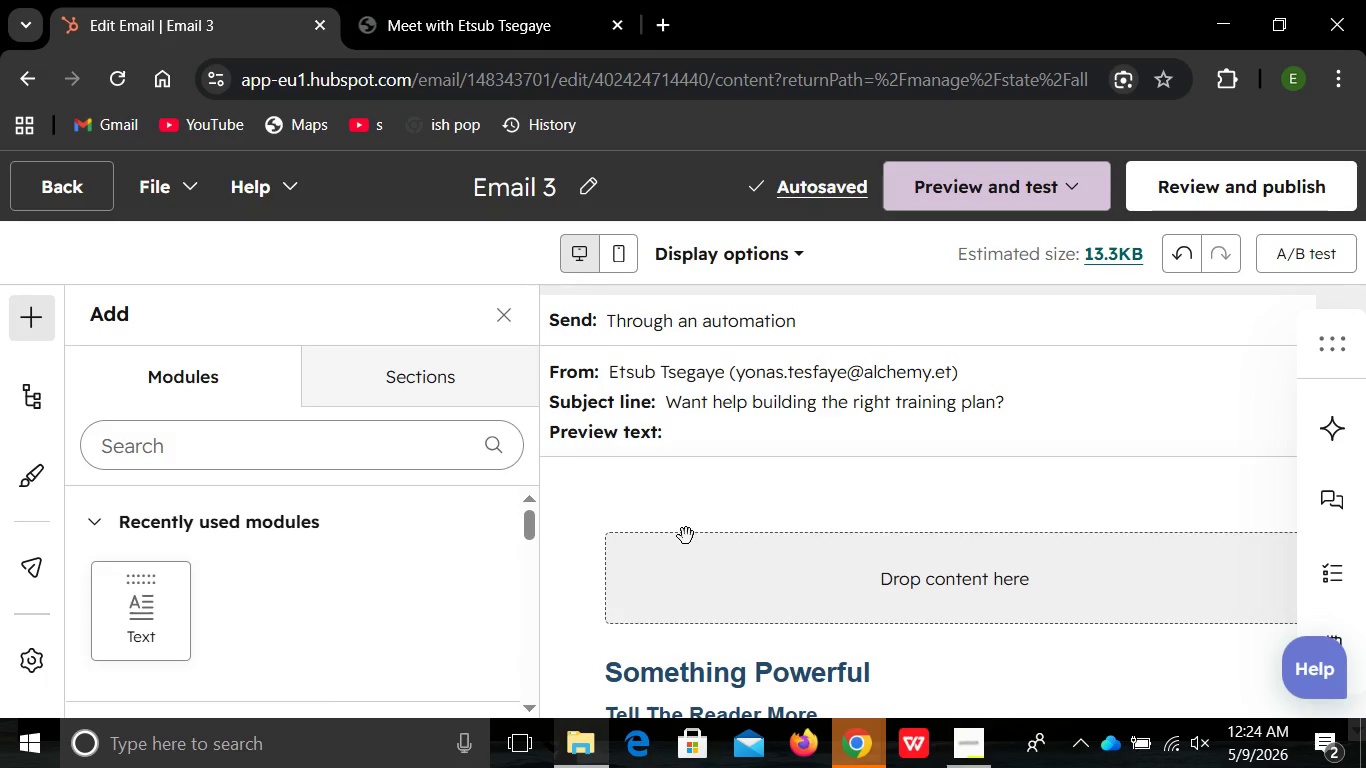 
left_click([689, 554])
 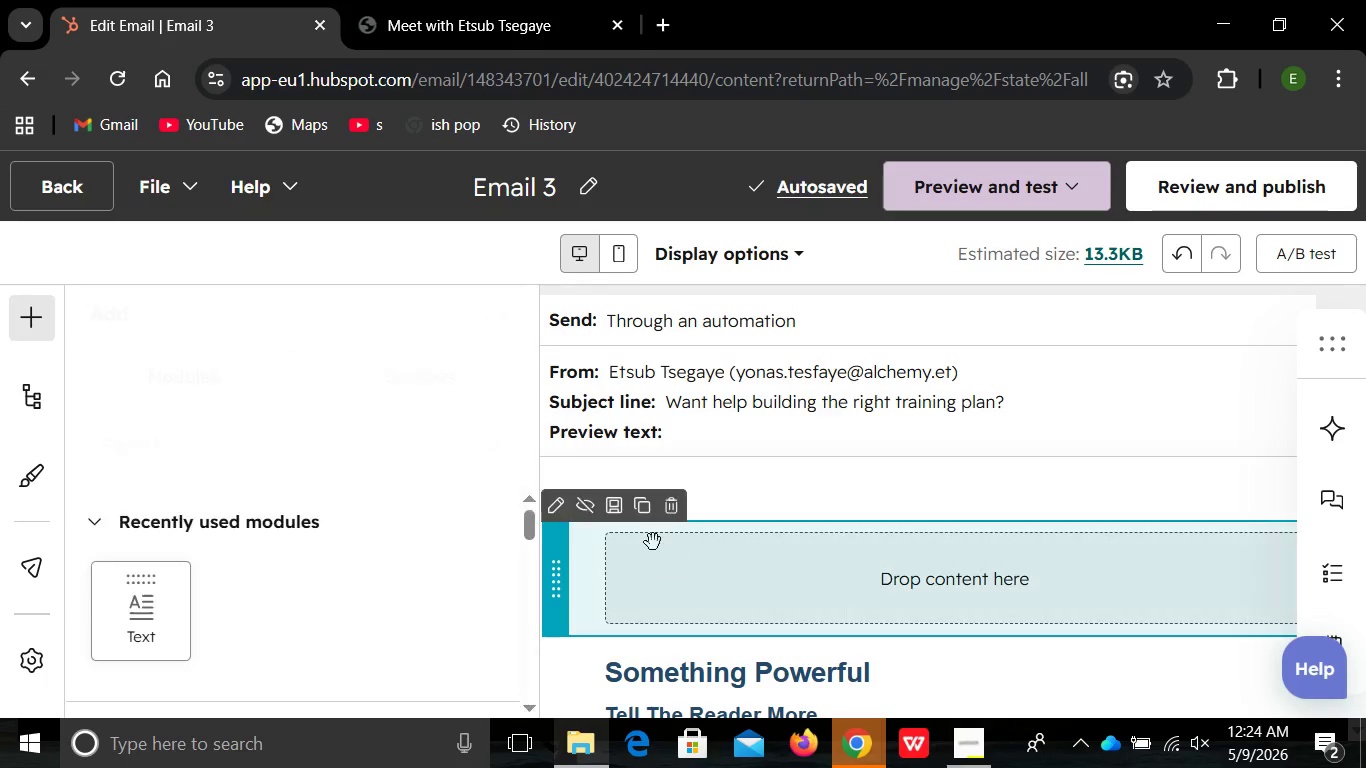 
left_click([680, 566])
 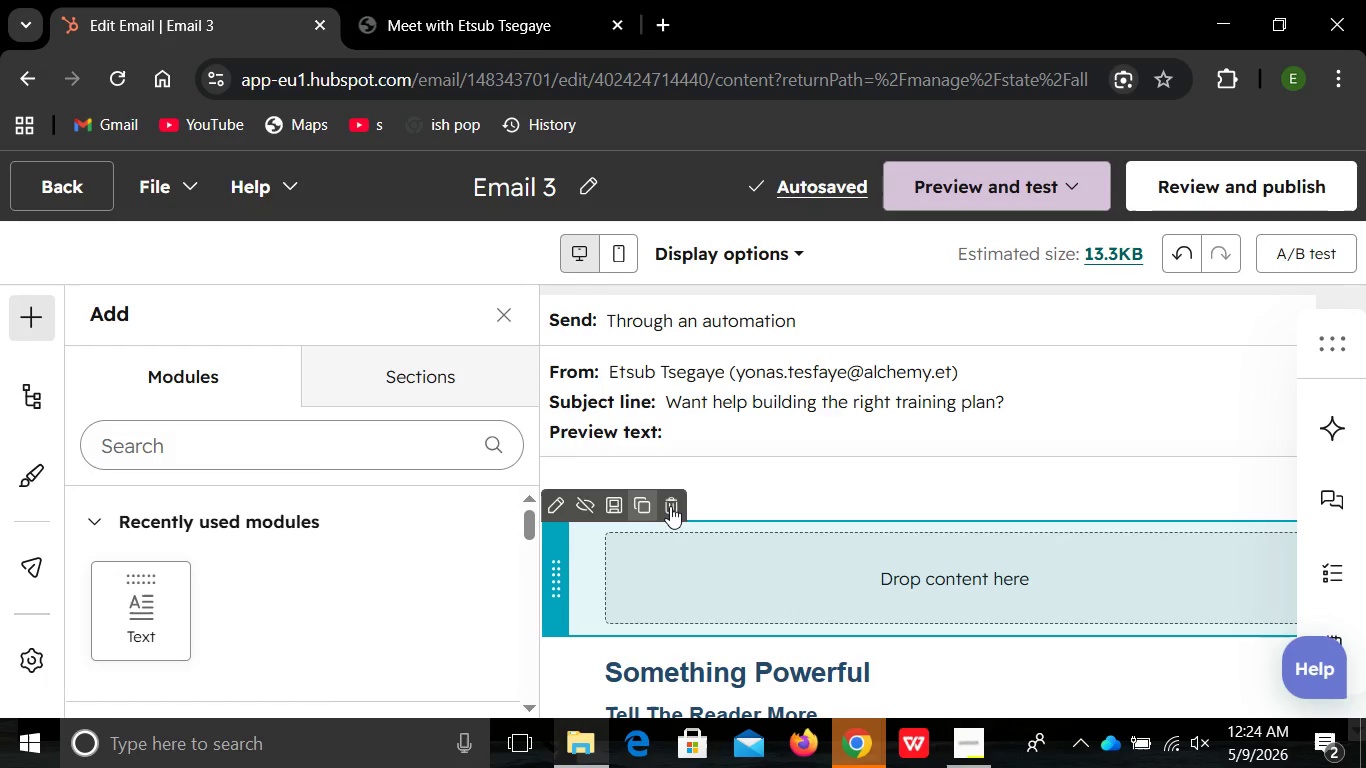 
left_click([670, 506])
 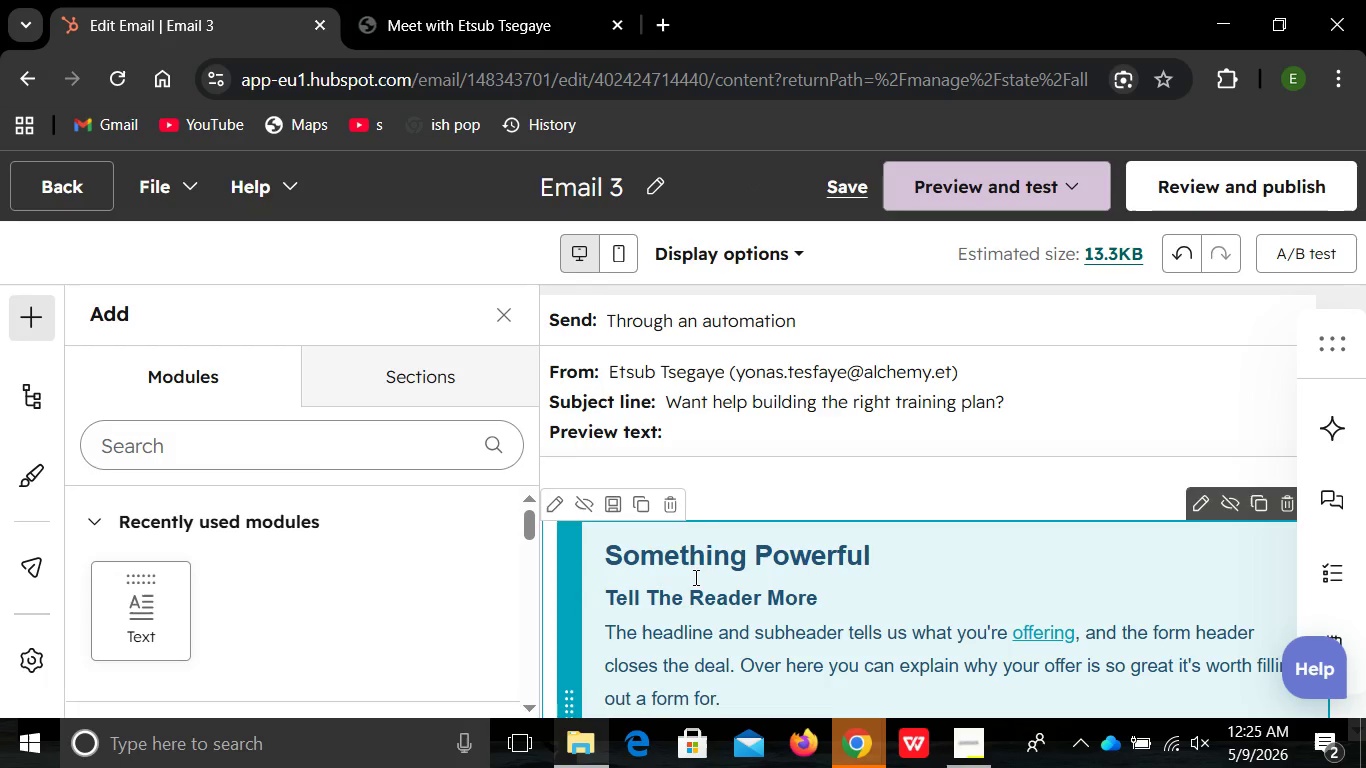 
left_click([694, 577])
 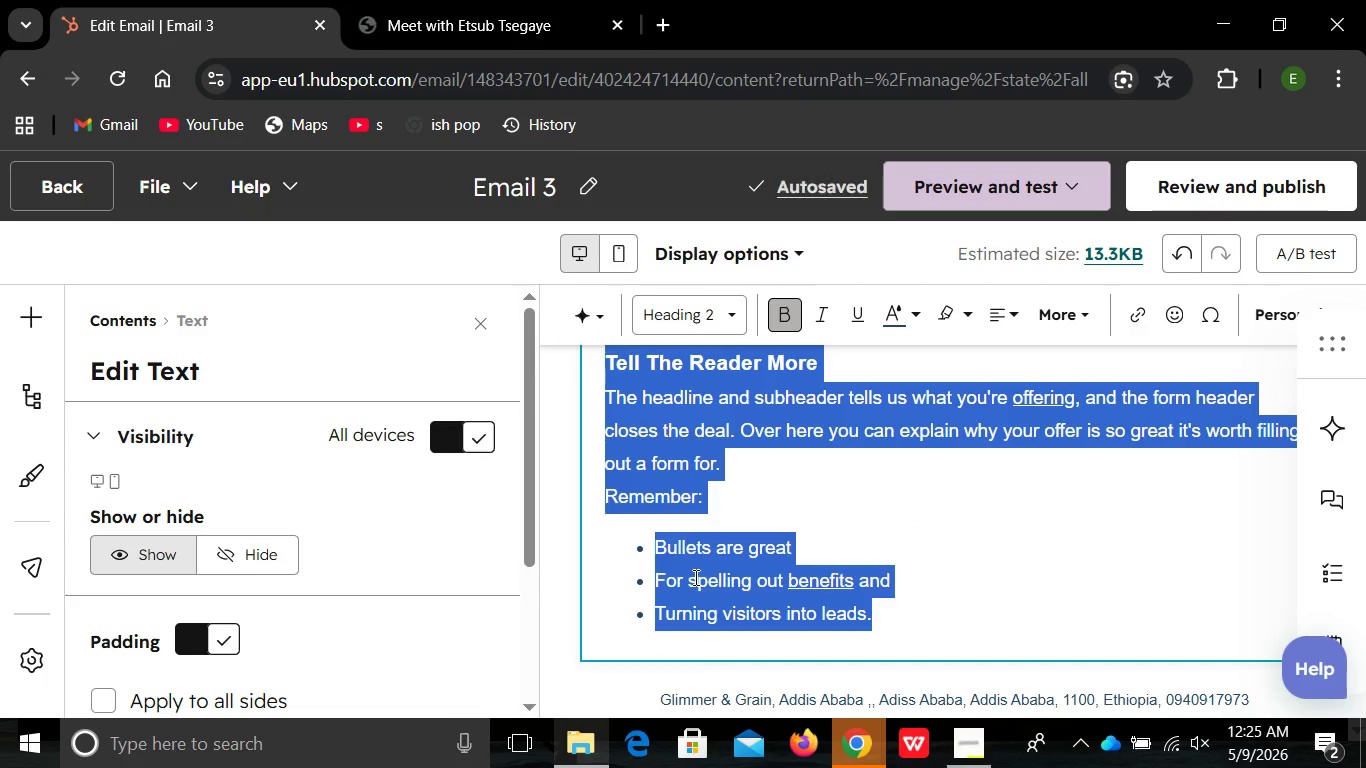 
left_click([694, 577])
 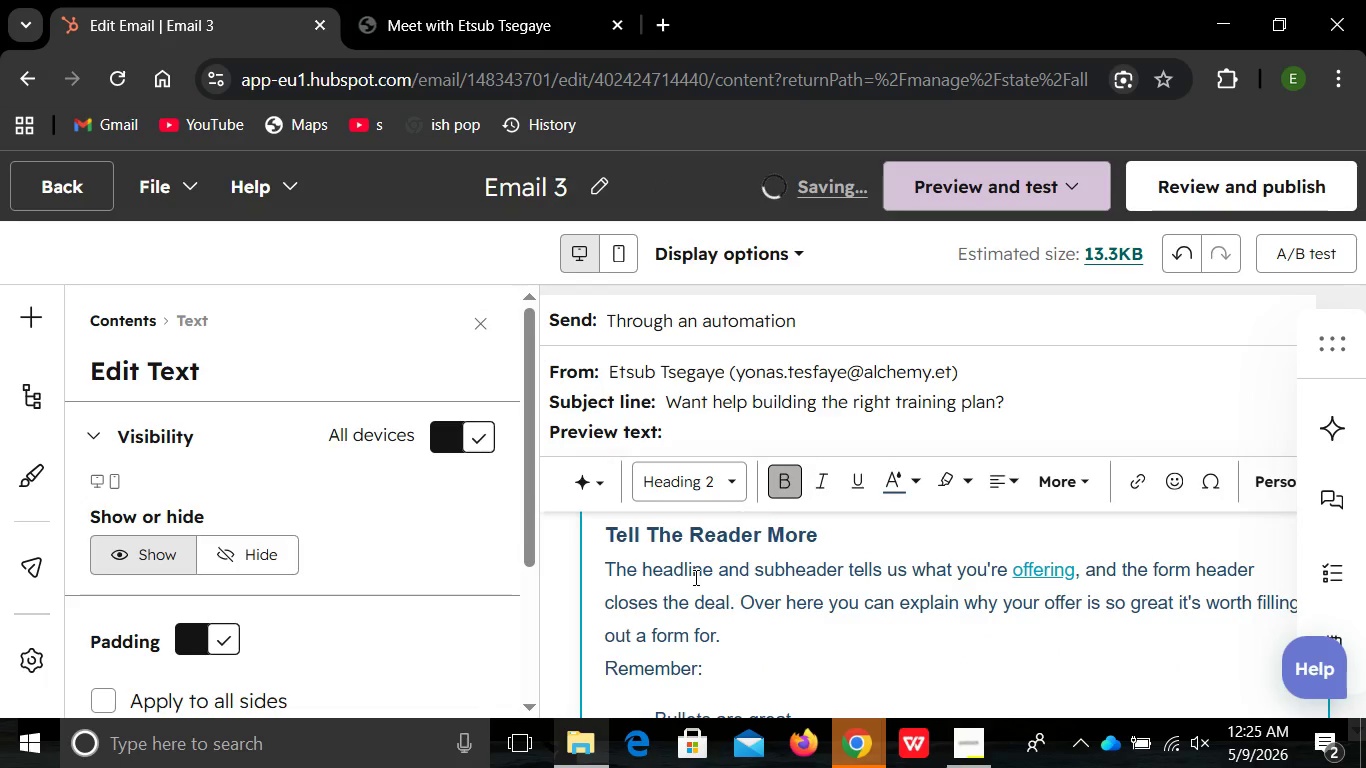 
key(Control+ControlLeft)
 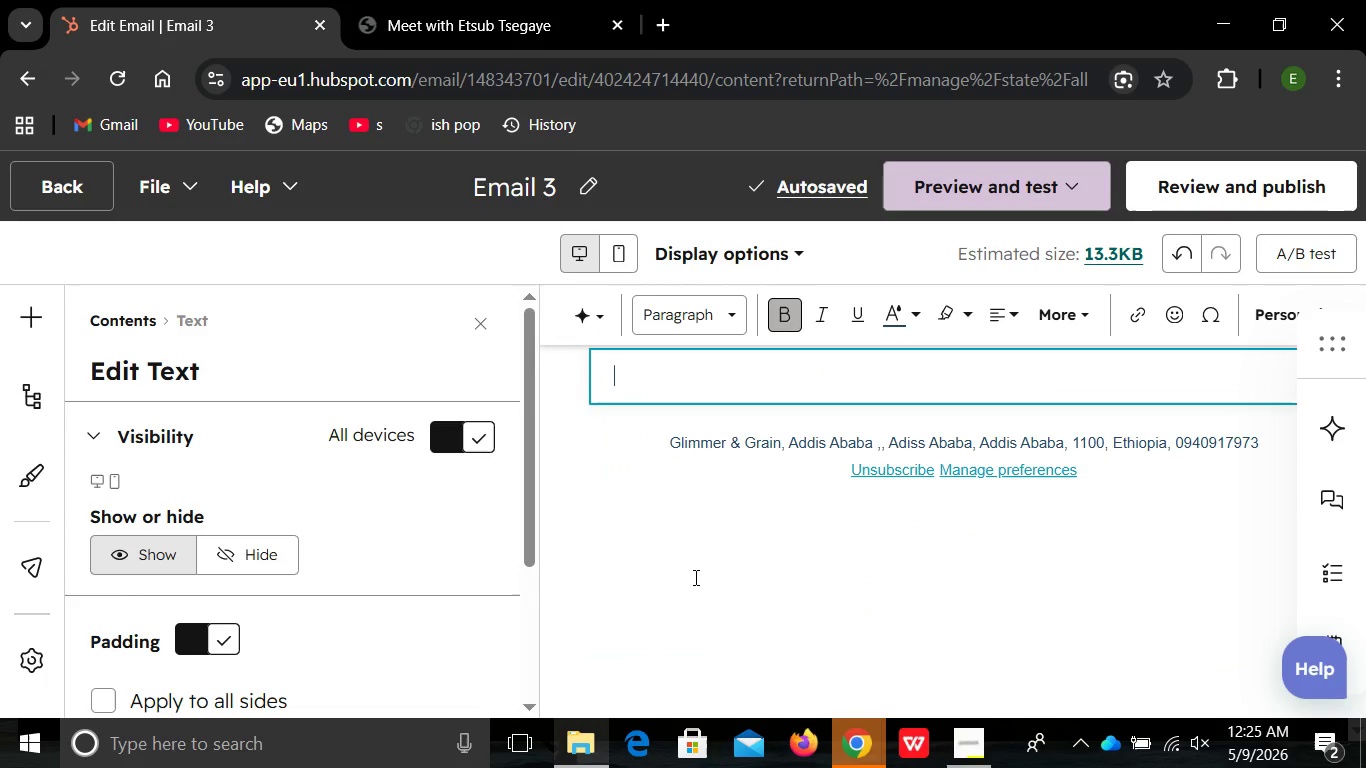 
key(Control+A)
 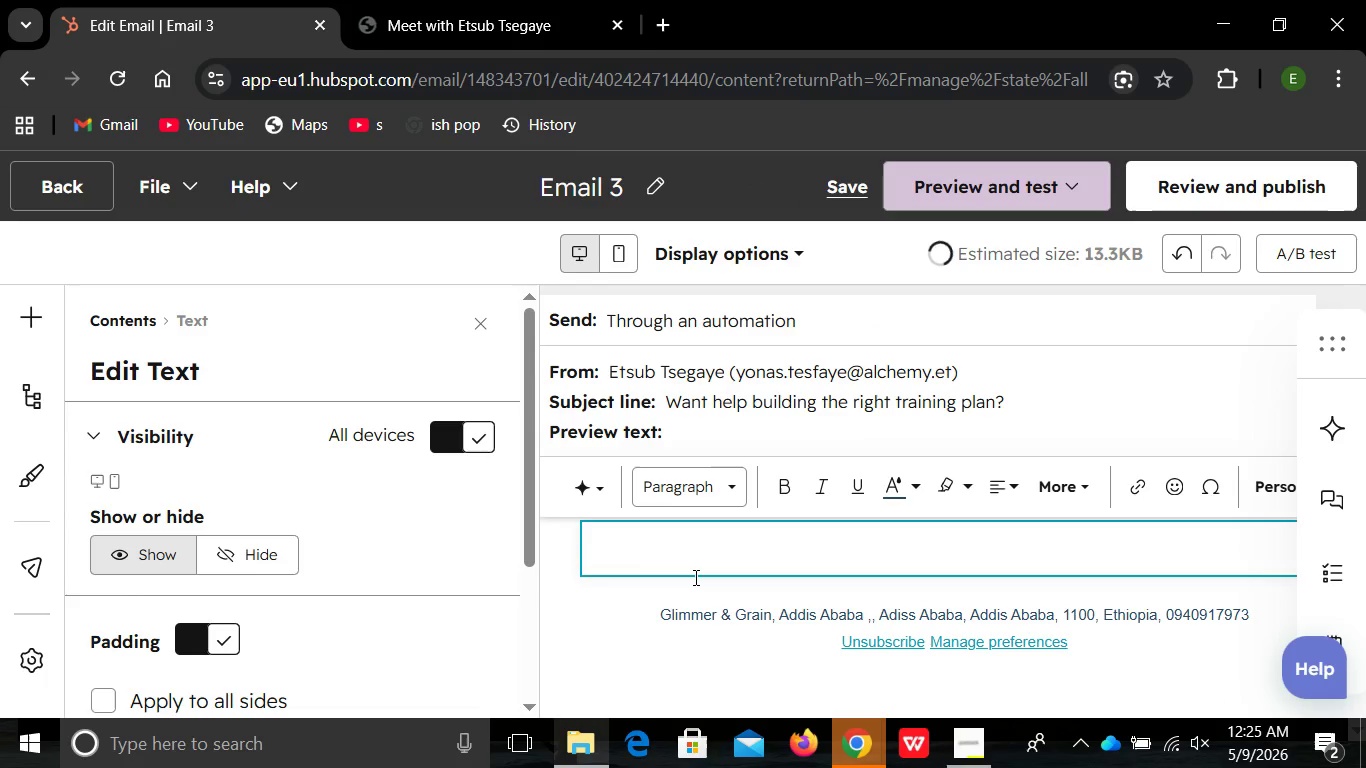 
key(Backspace)
 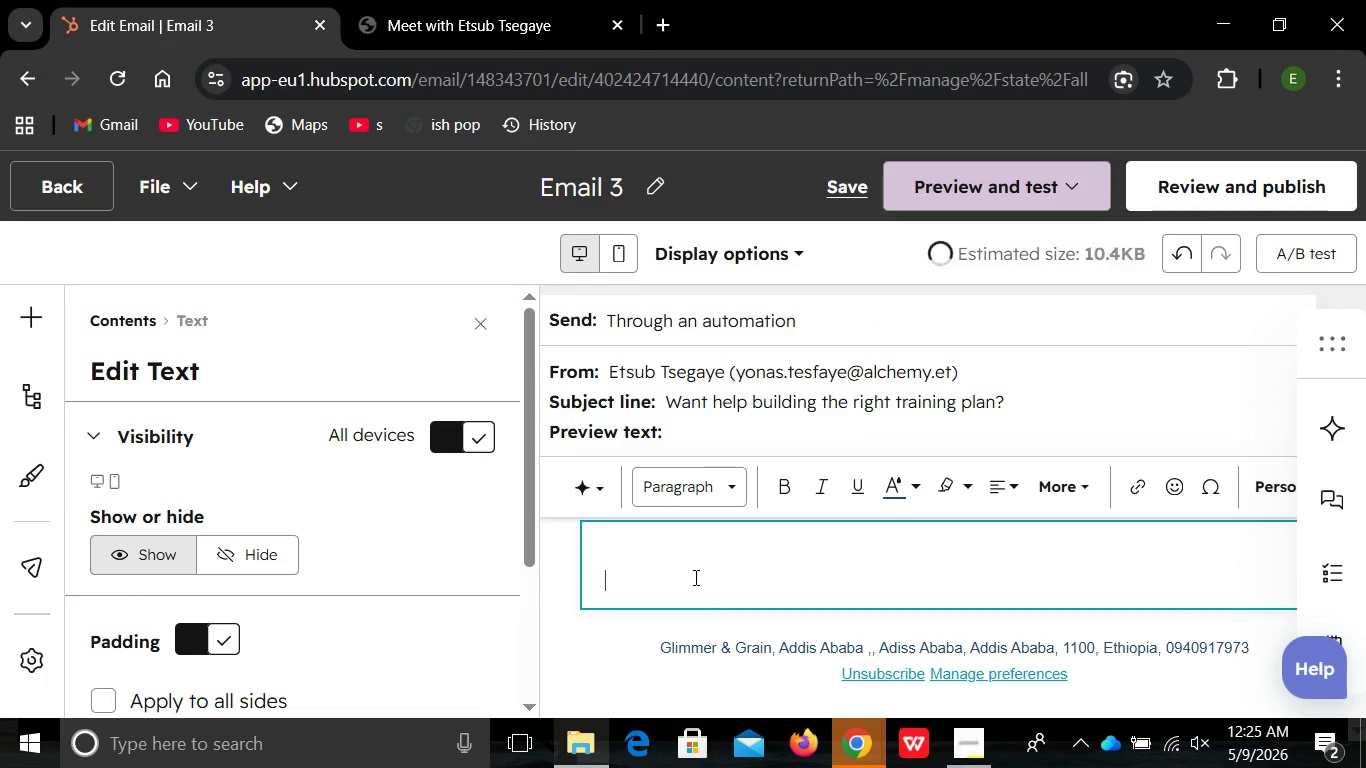 
key(Enter)
 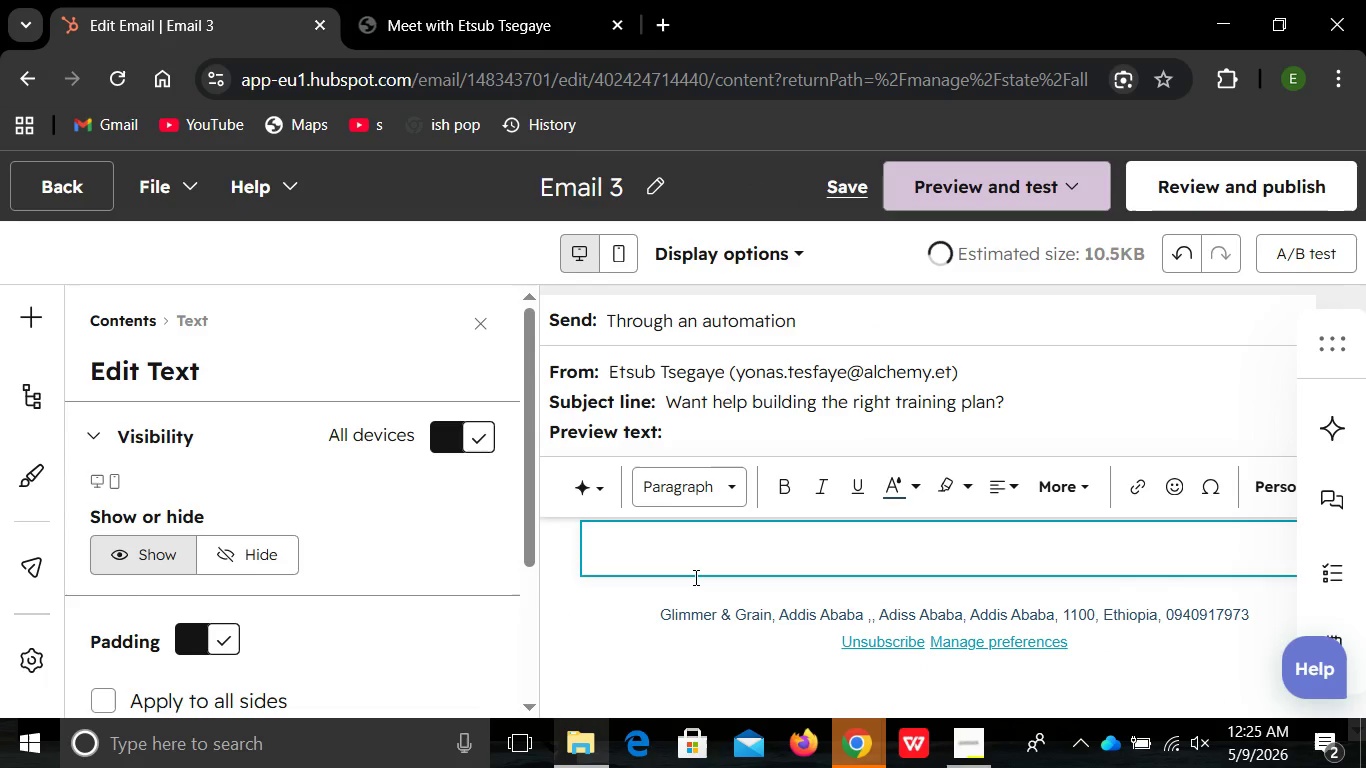 
key(Backspace)
 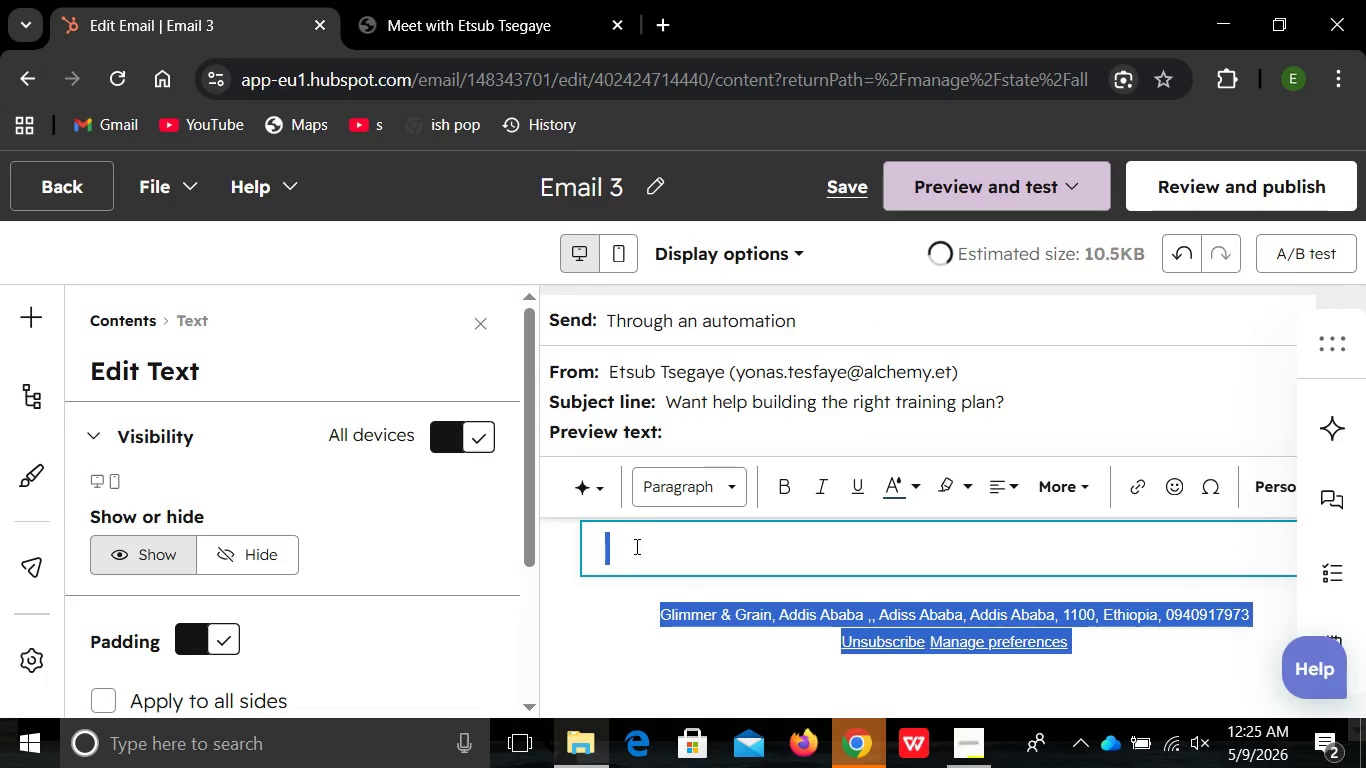 
left_click_drag(start_coordinate=[633, 551], to_coordinate=[635, 546])
 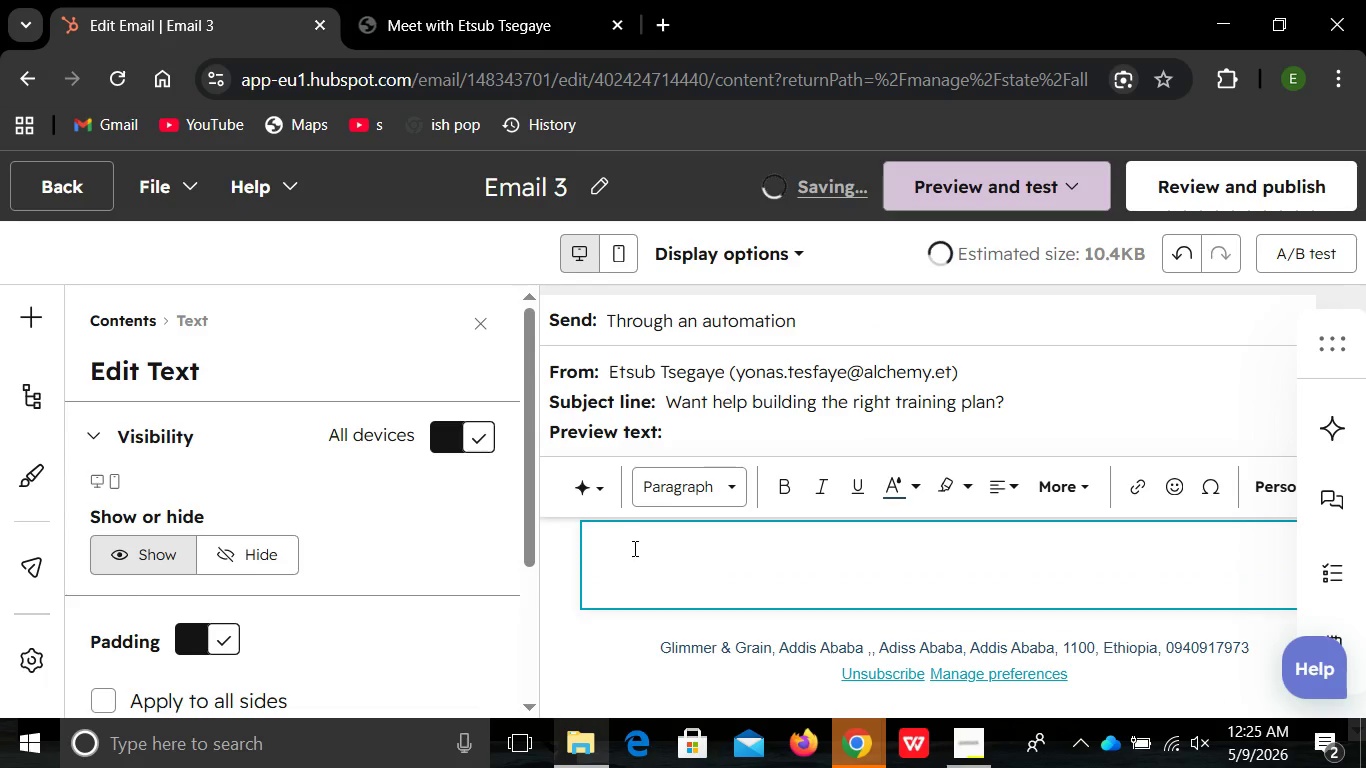 
scroll: coordinate [633, 551], scroll_direction: up, amount: 1.0
 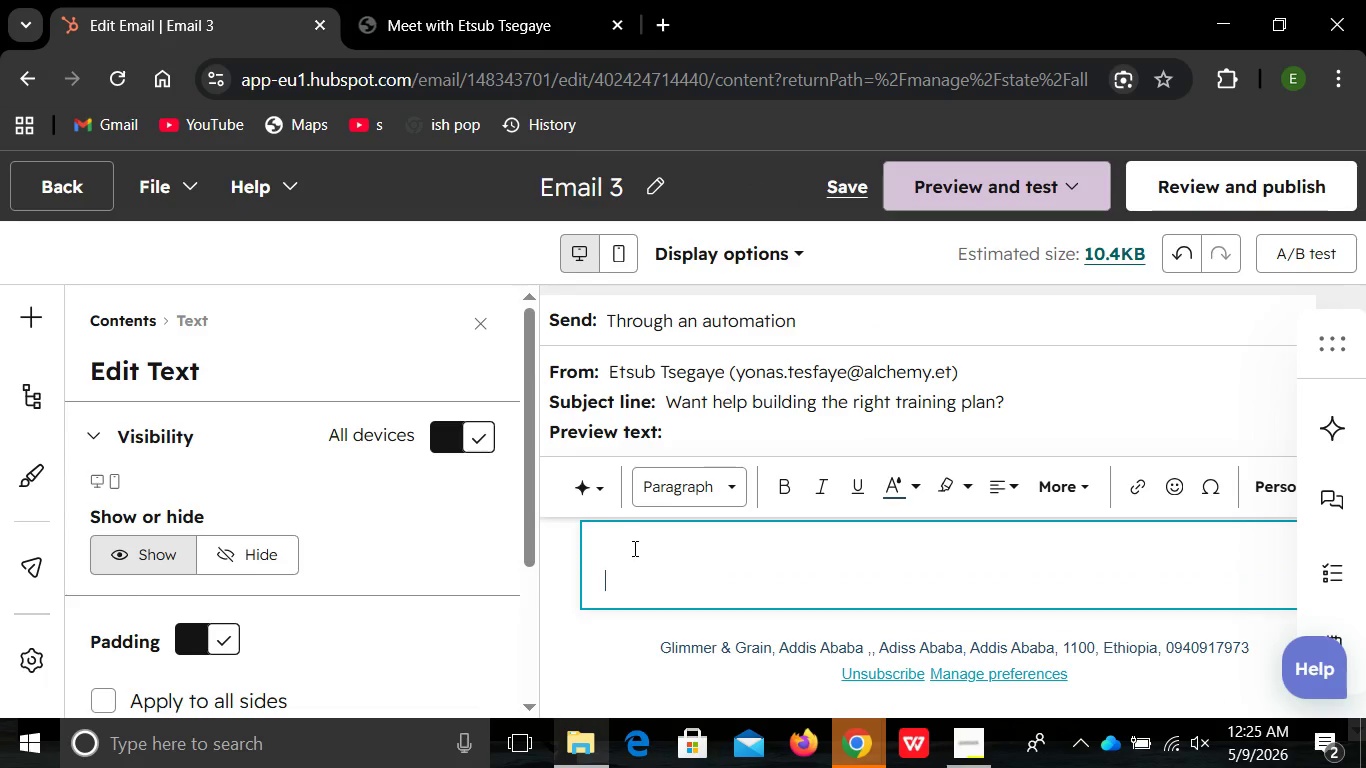 
key(Enter)
 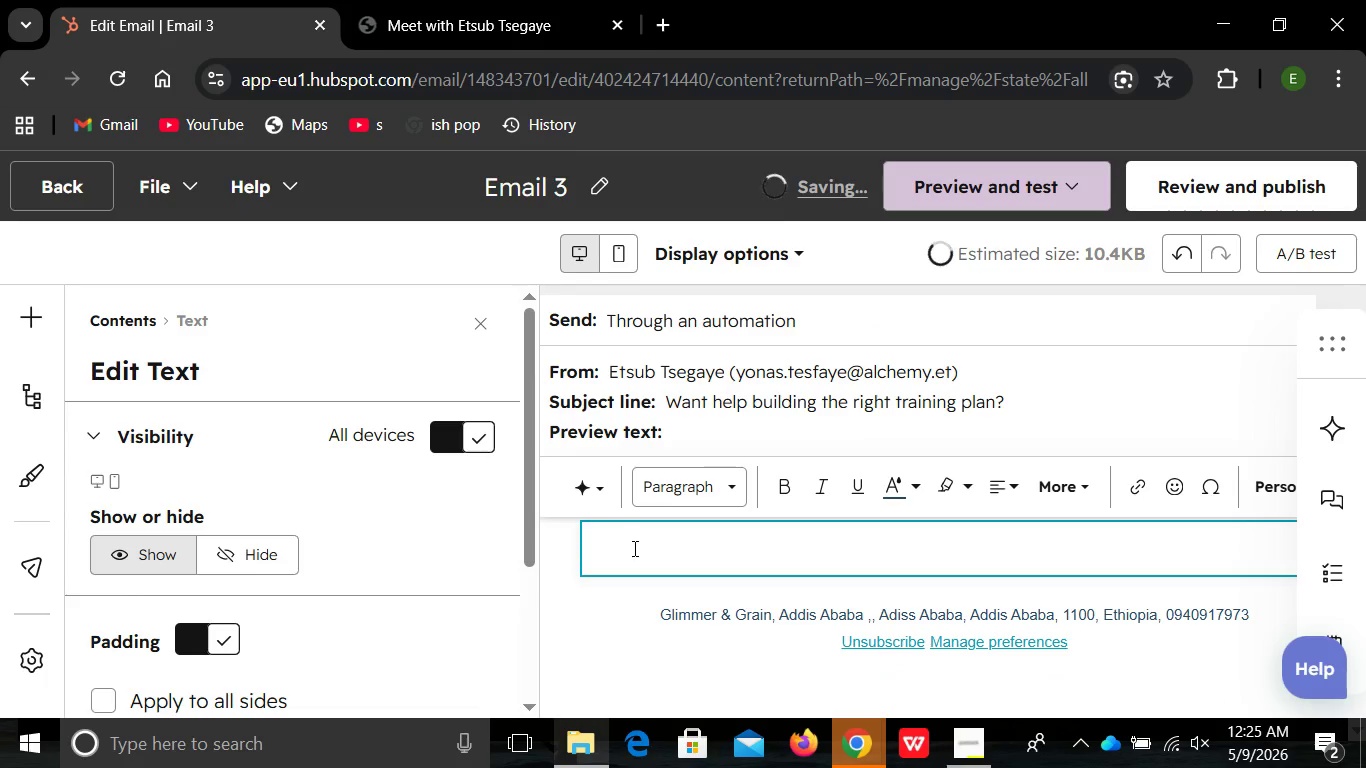 
key(Backspace)
 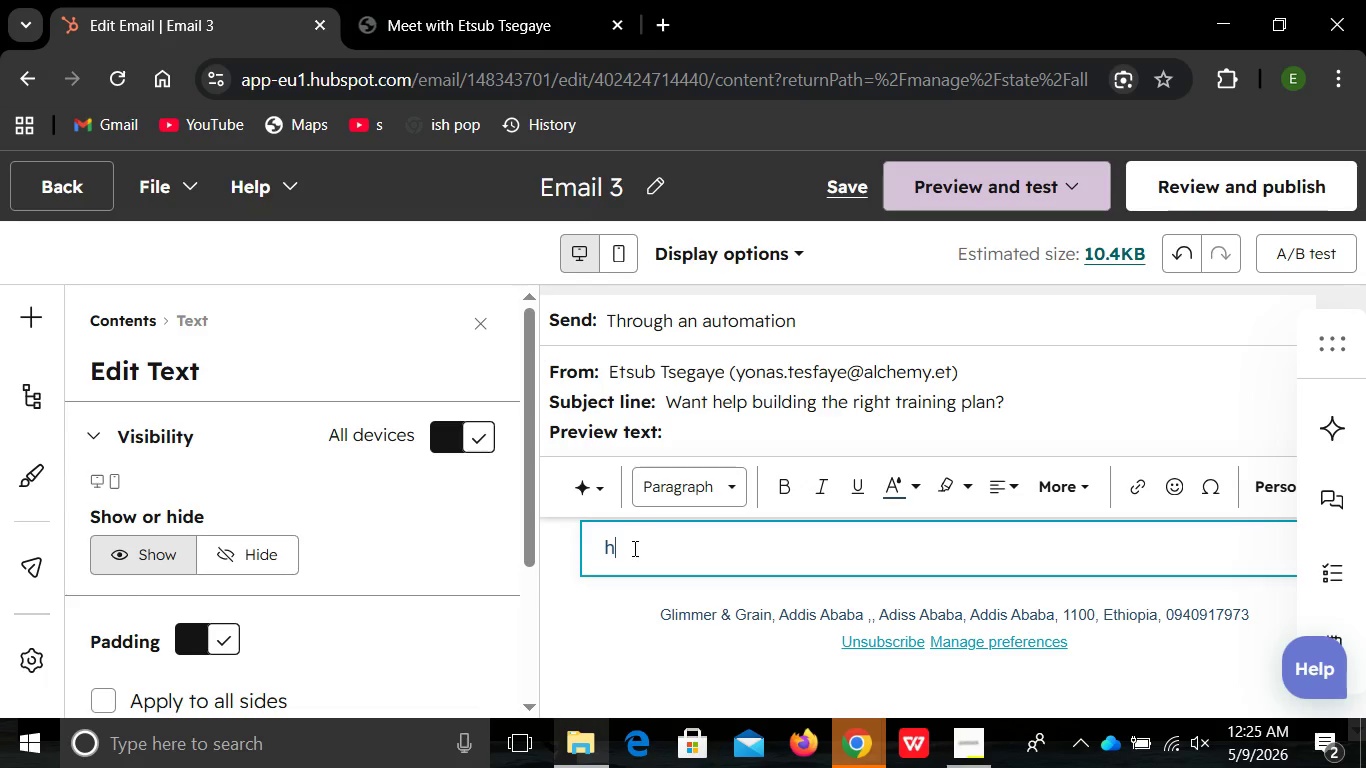 
key(H)
 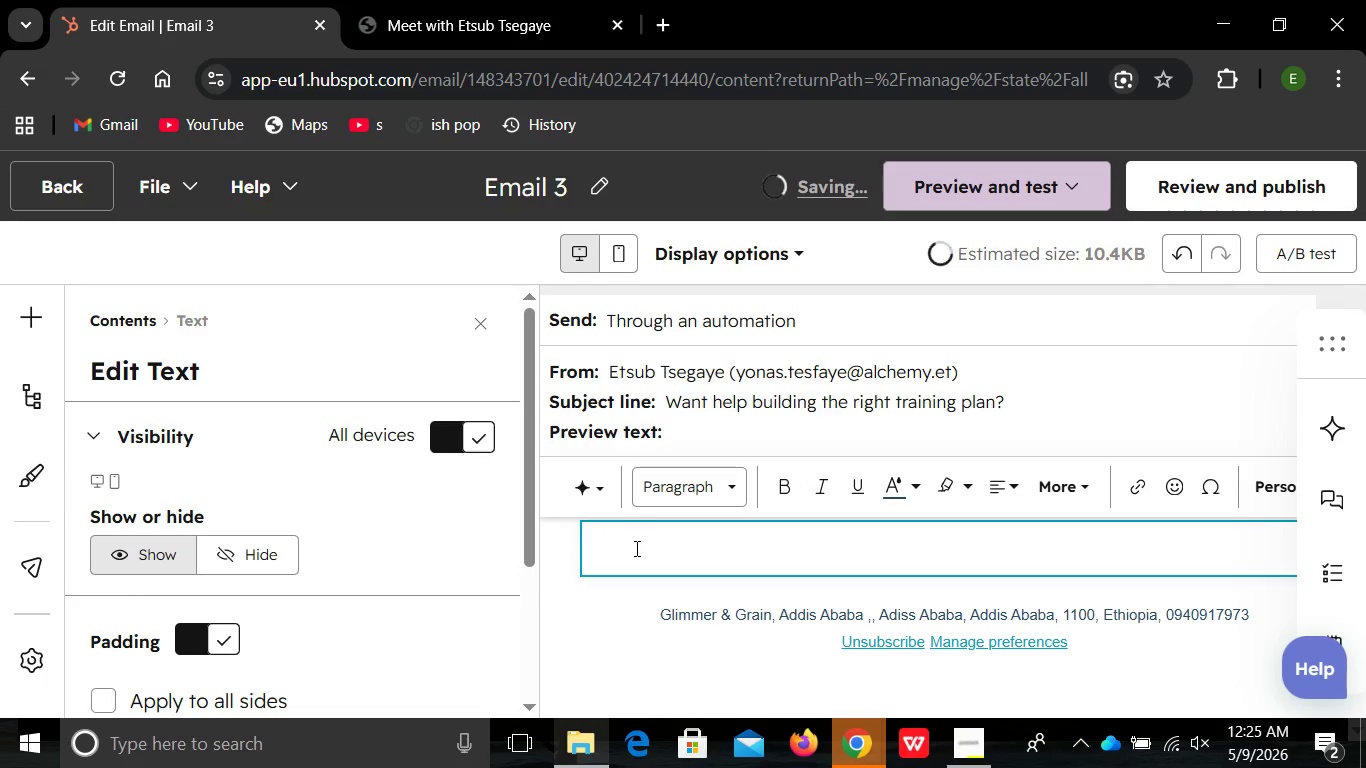 
key(Backspace)
 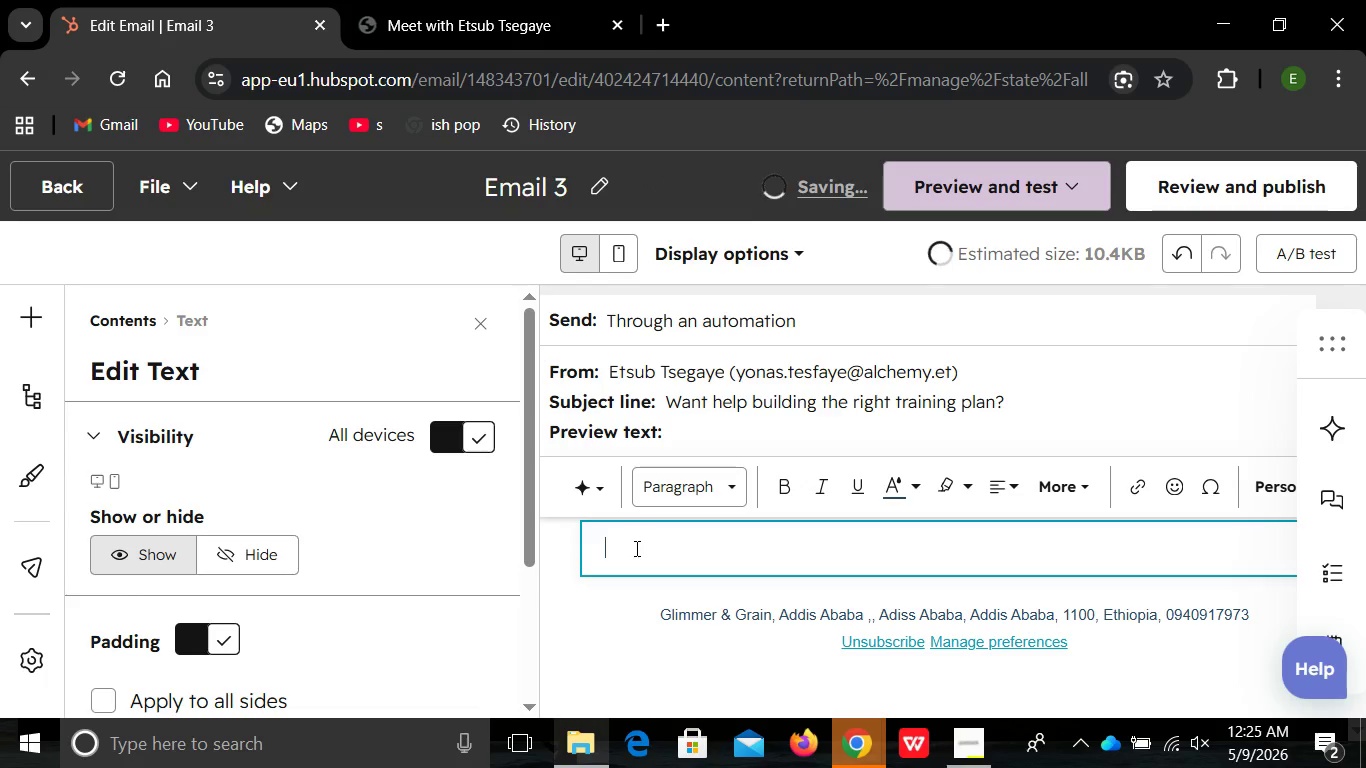 
key(CapsLock)
 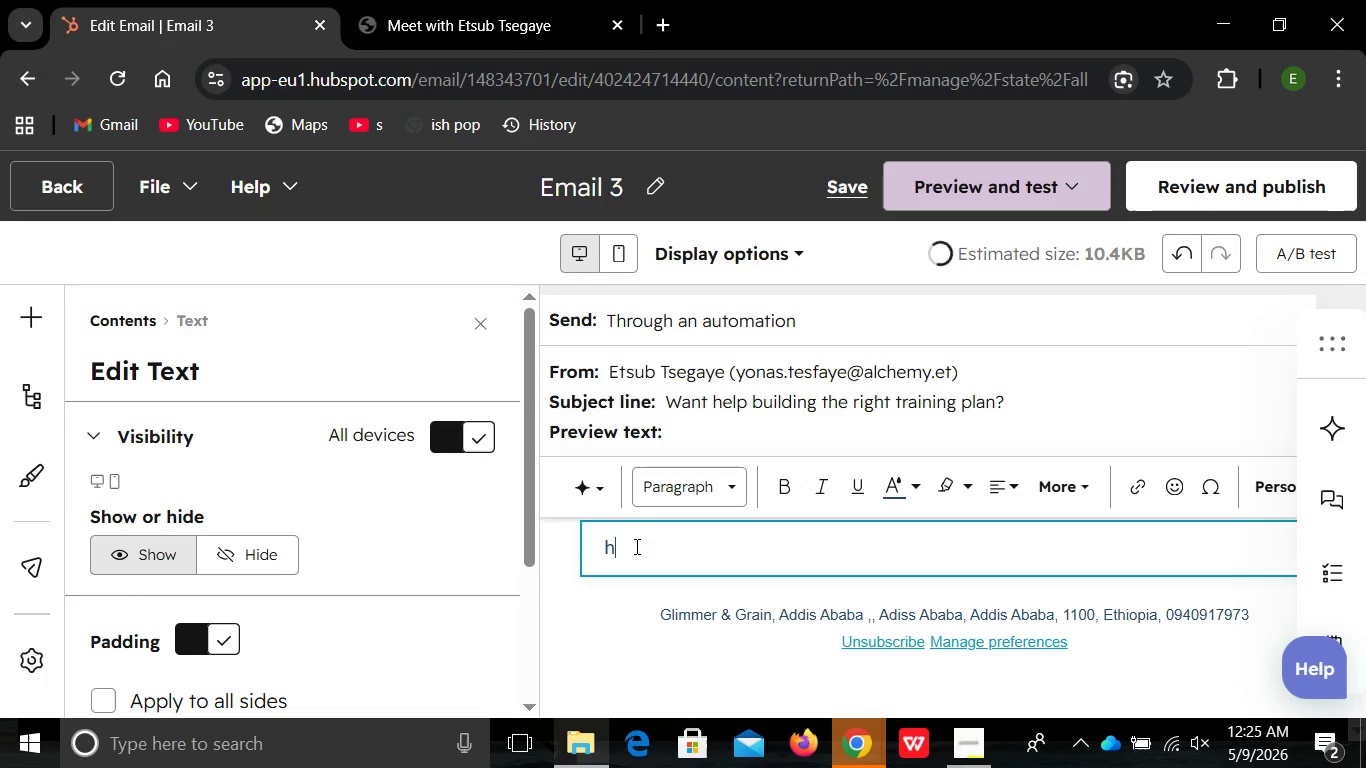 
key(CapsLock)
 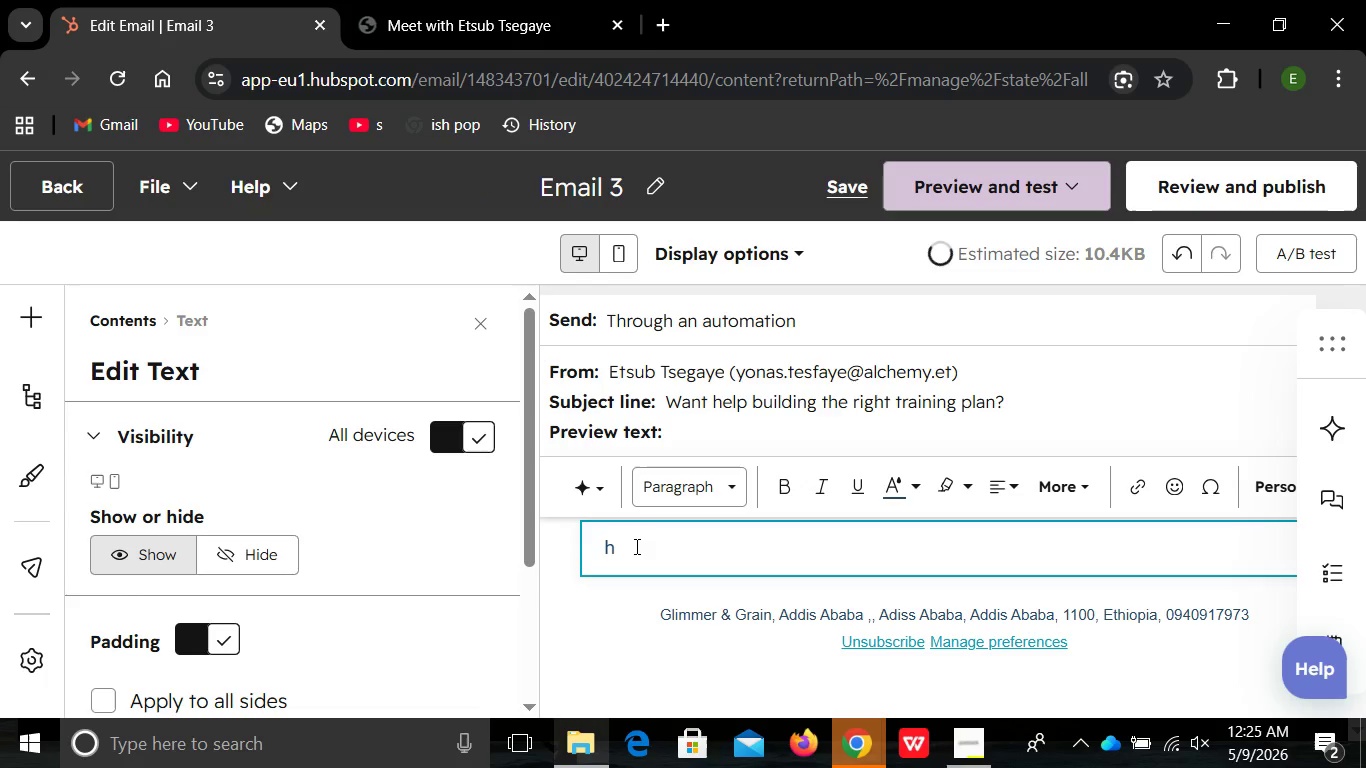 
key(H)
 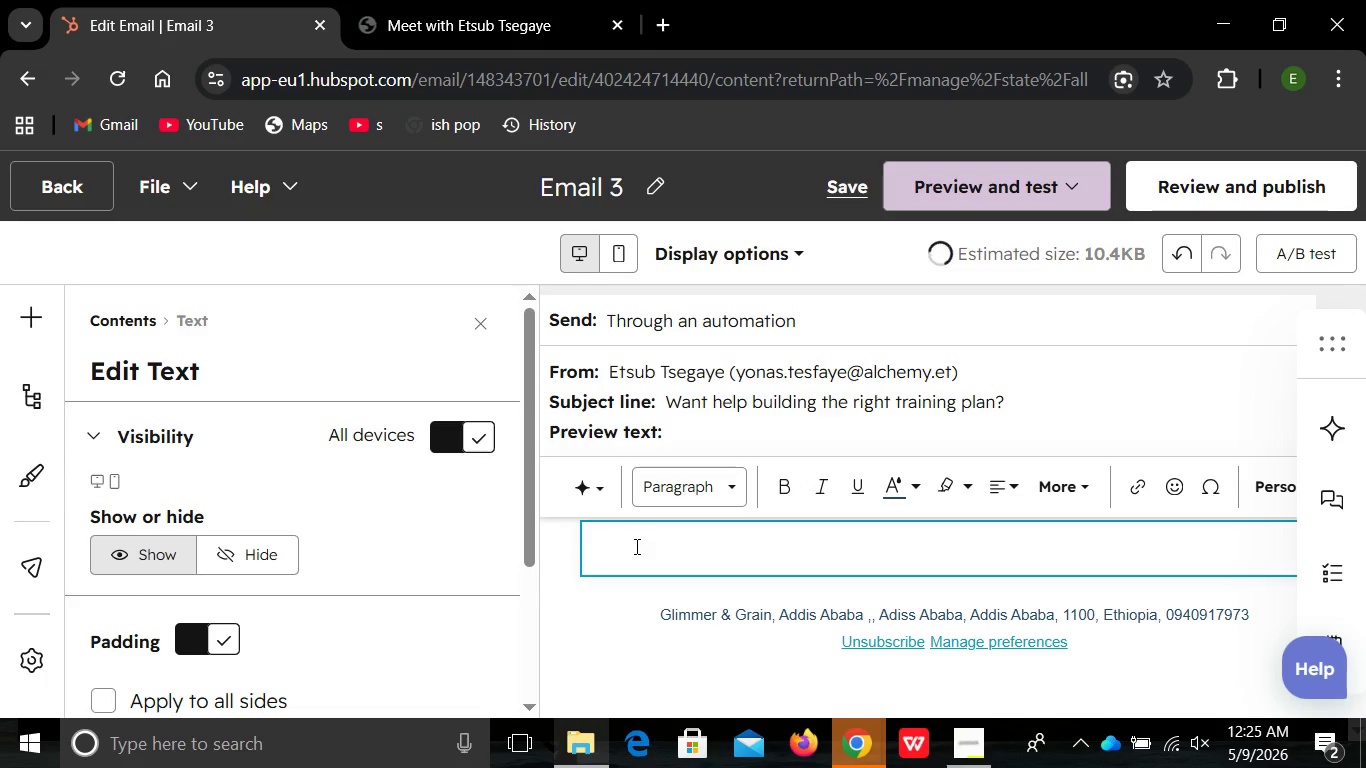 
key(Backspace)
 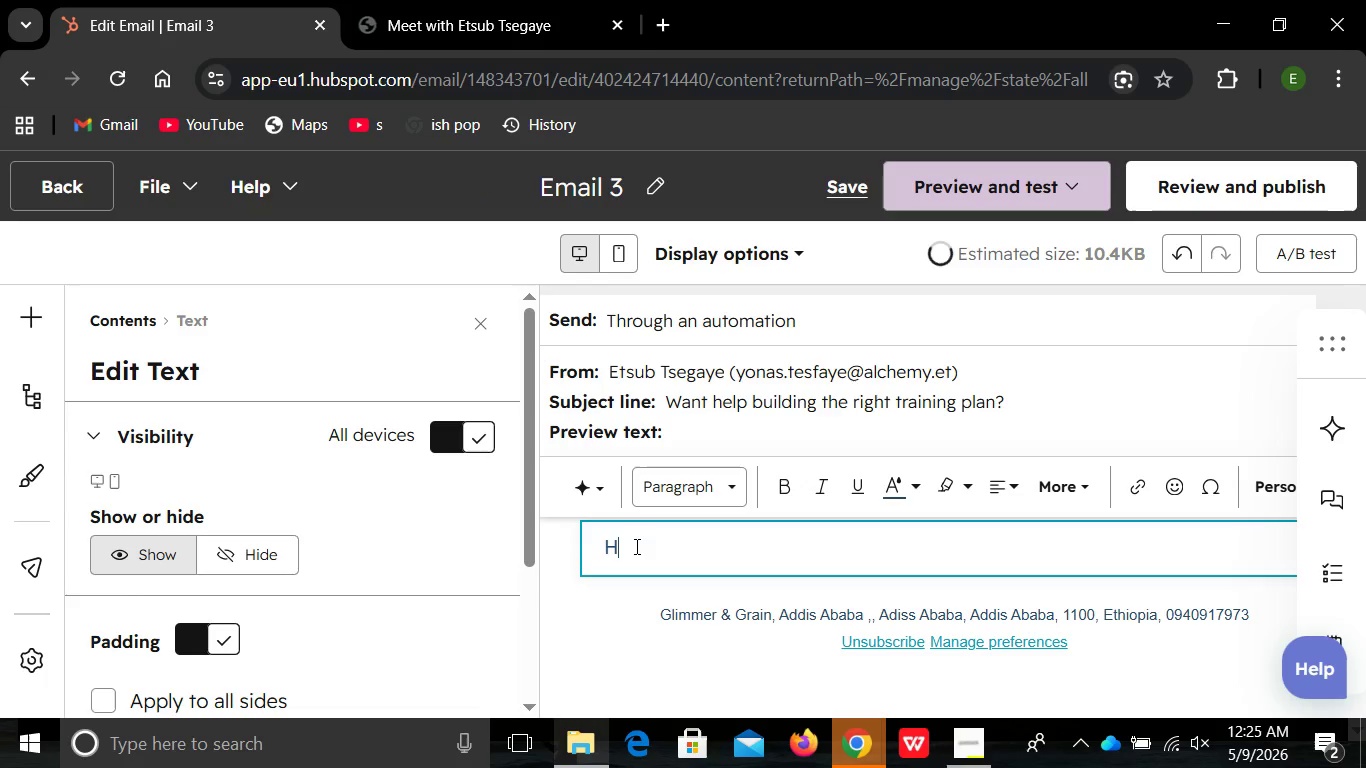 
key(CapsLock)
 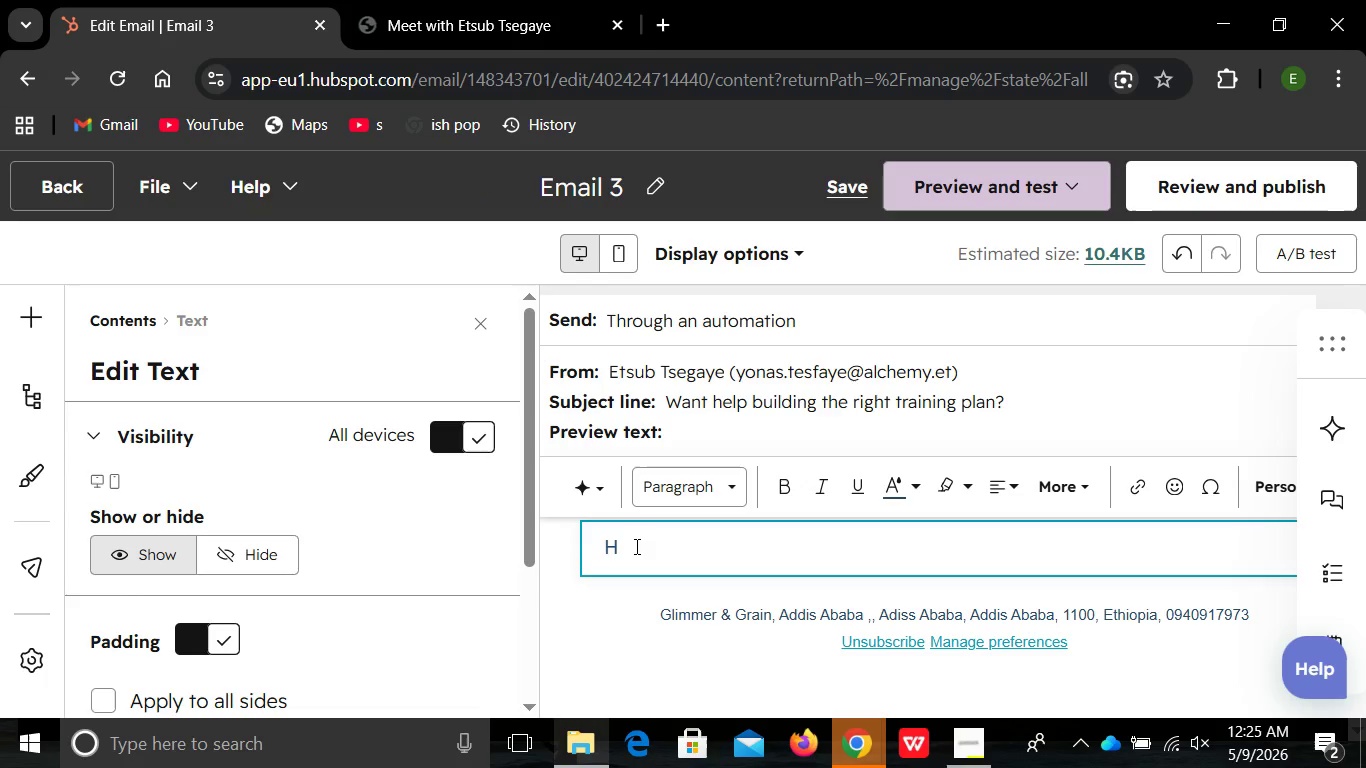 
key(H)
 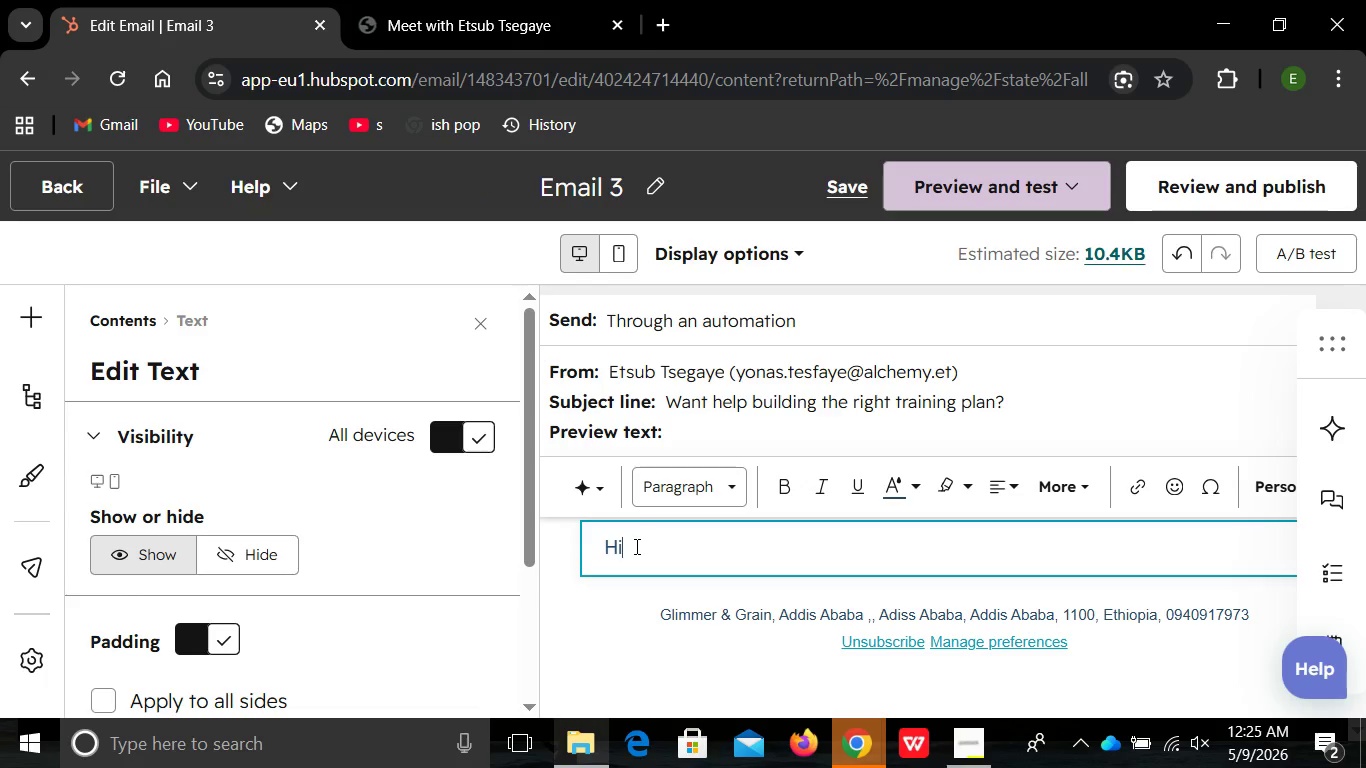 
key(CapsLock)
 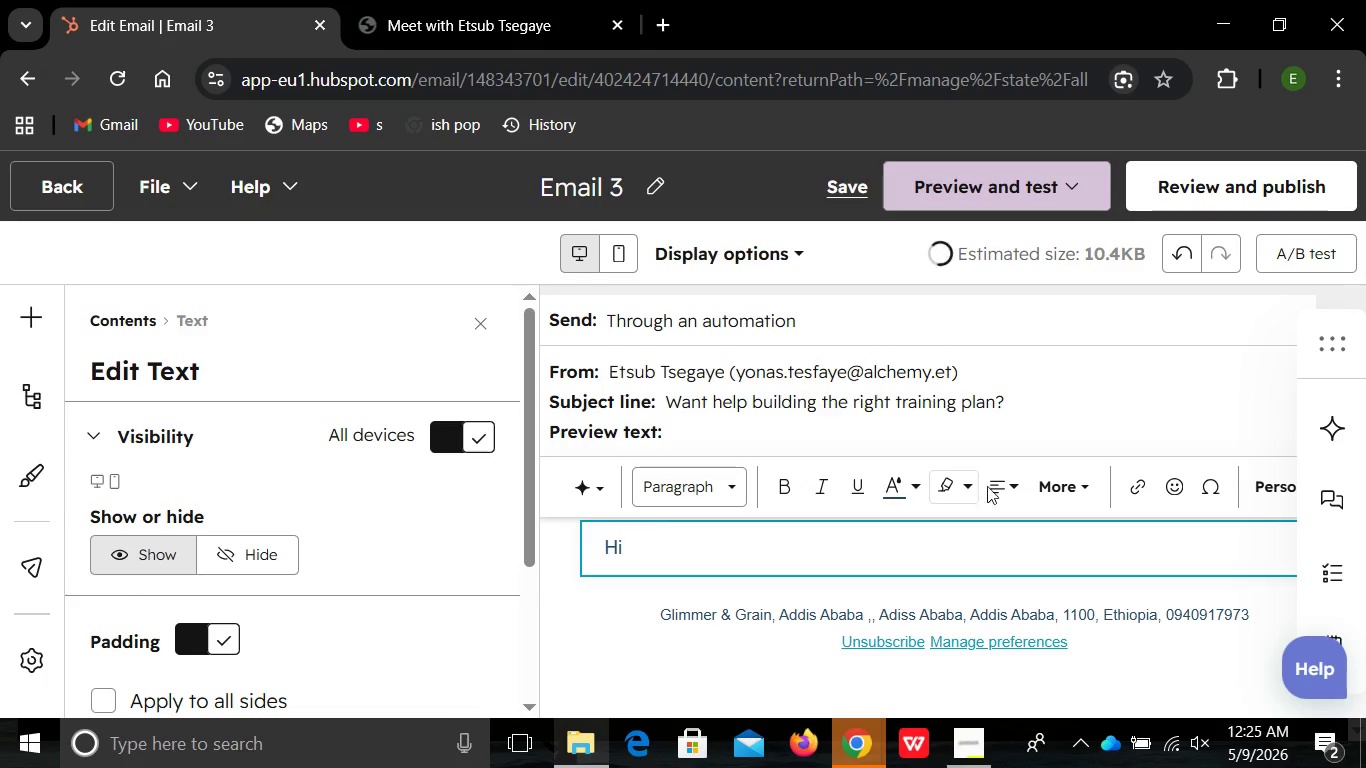 
key(I)
 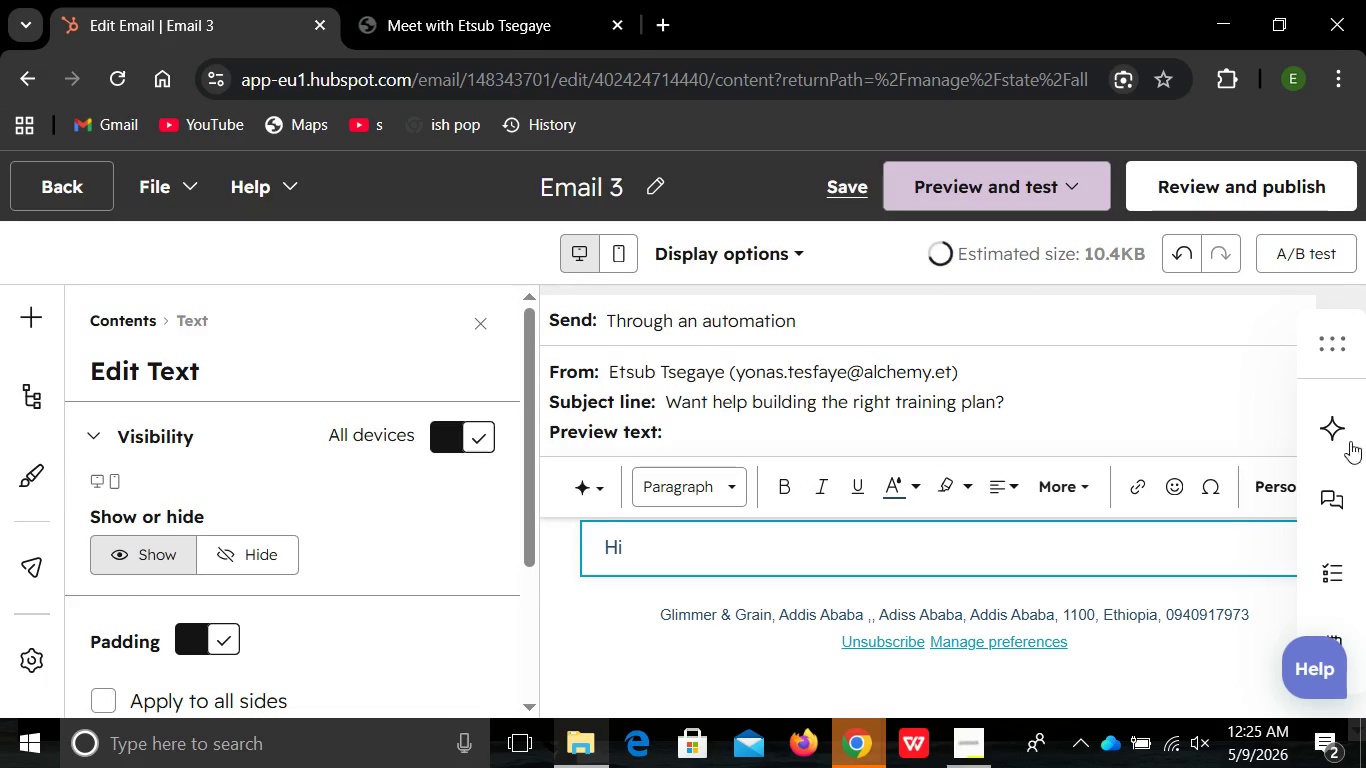 
key(Space)
 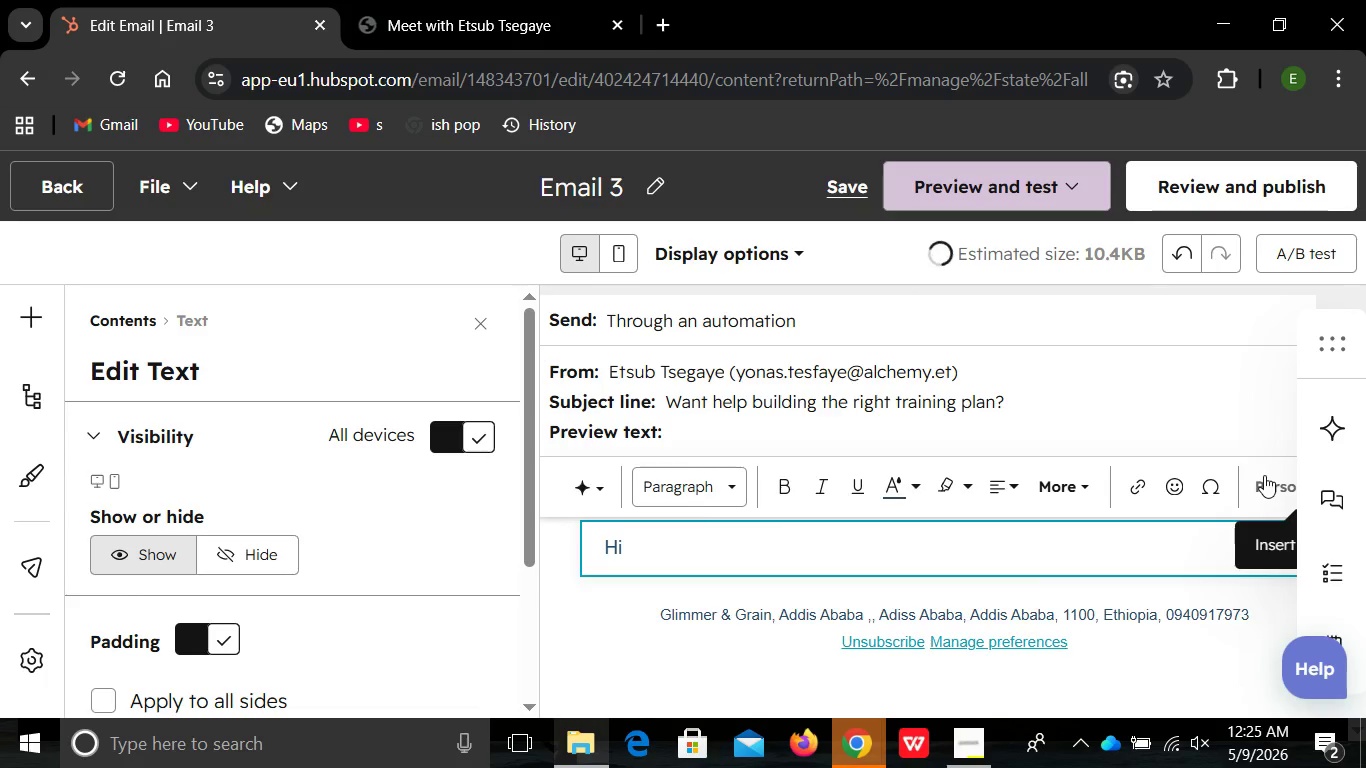 
left_click([1264, 475])
 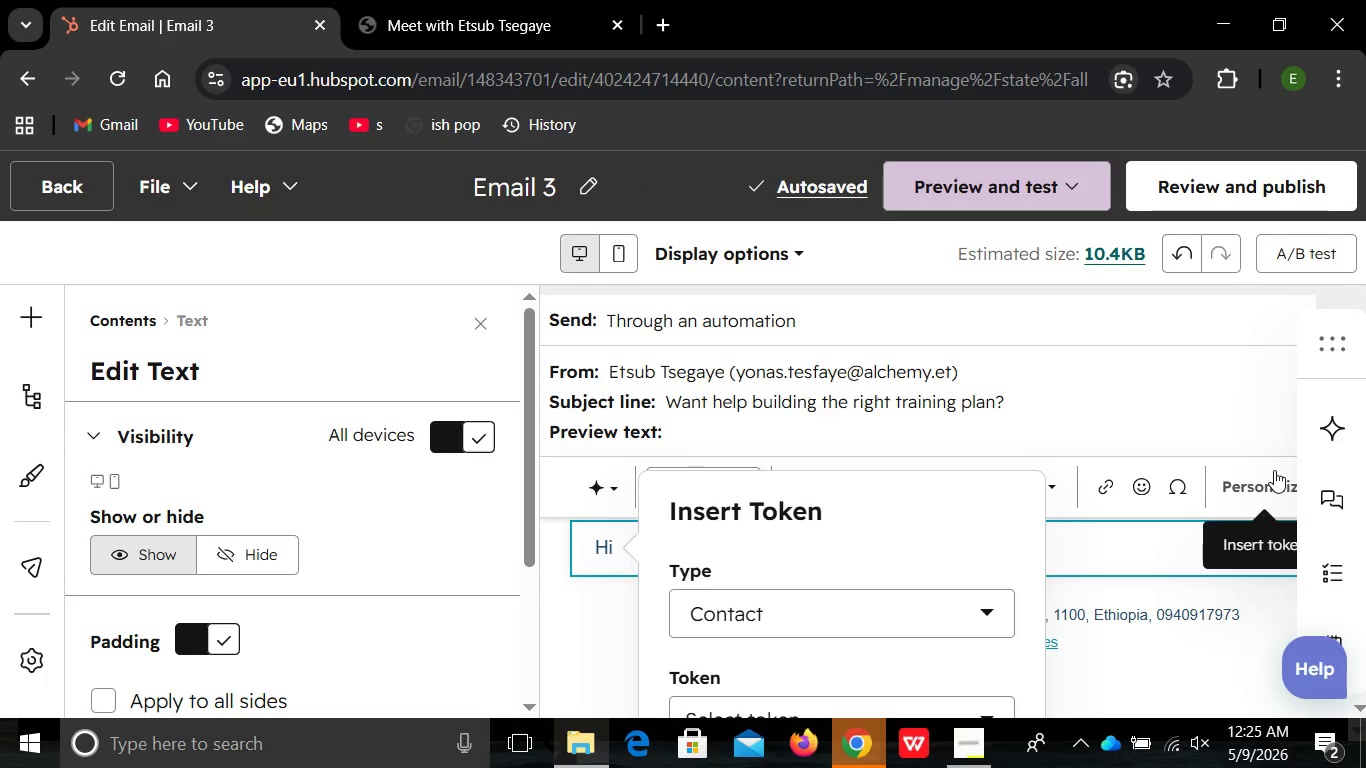 
wait(11.49)
 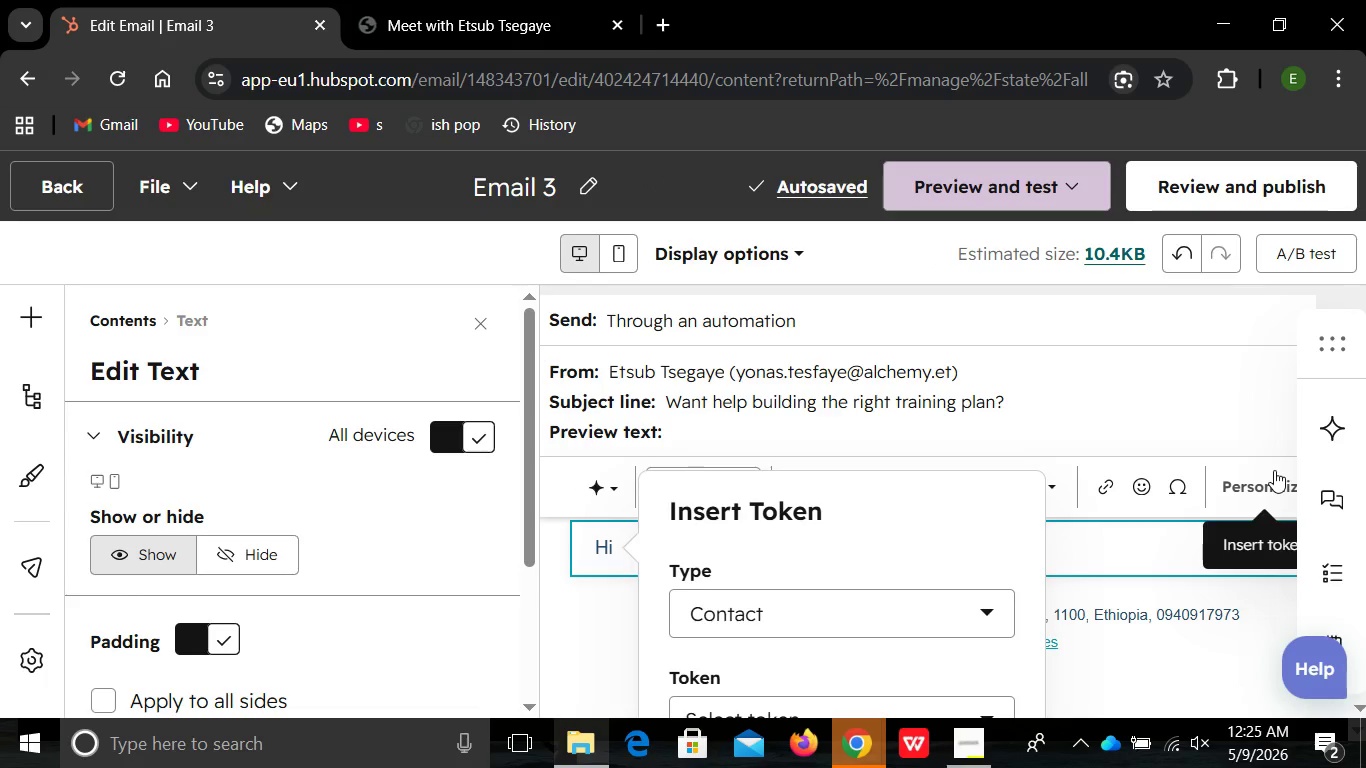 
left_click([921, 604])
 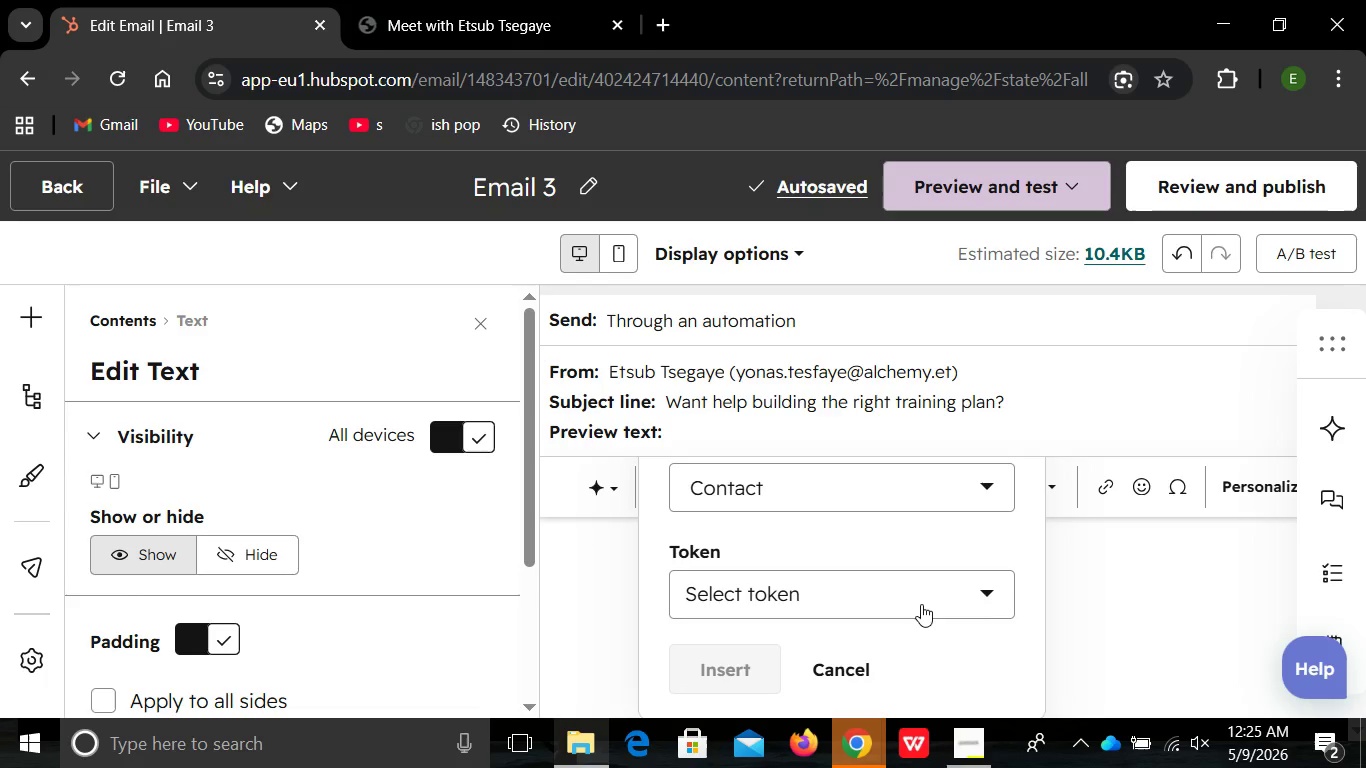 
left_click([921, 604])
 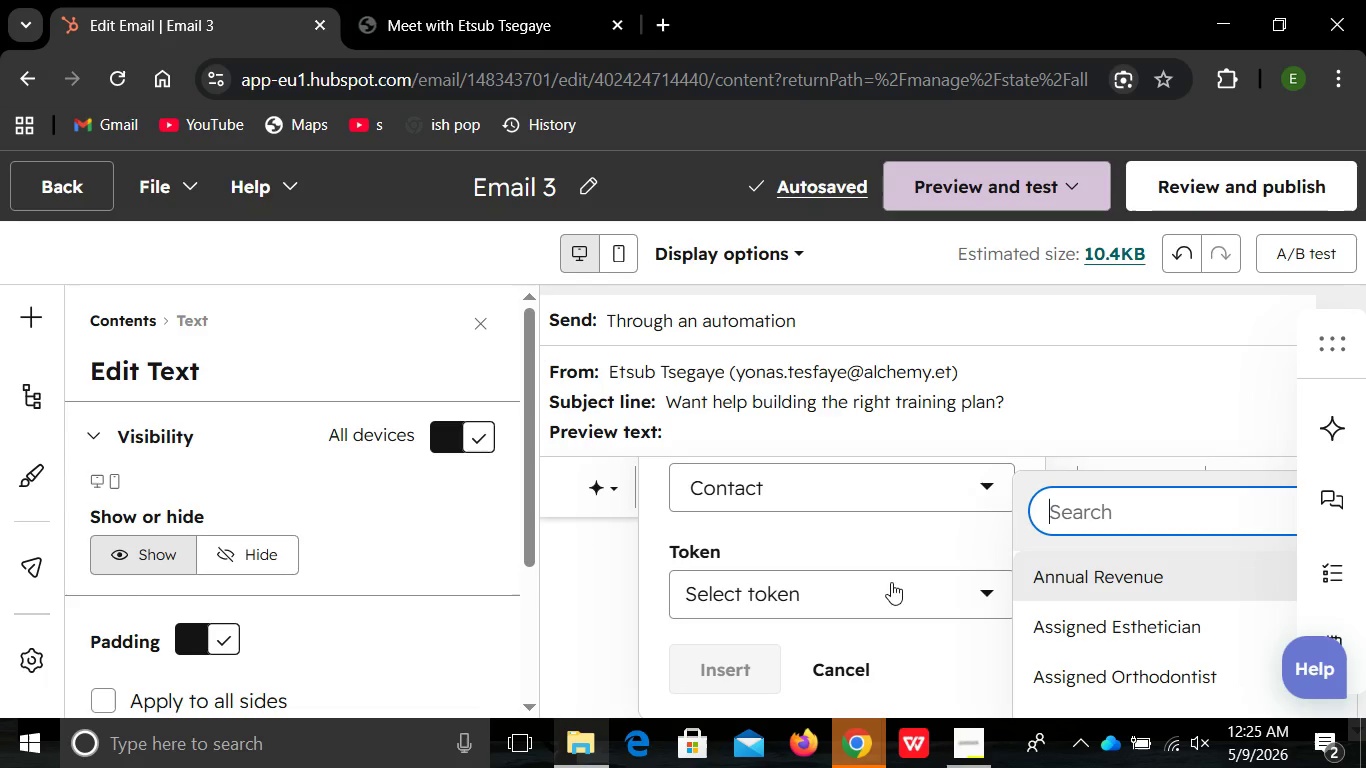 
left_click([891, 582])
 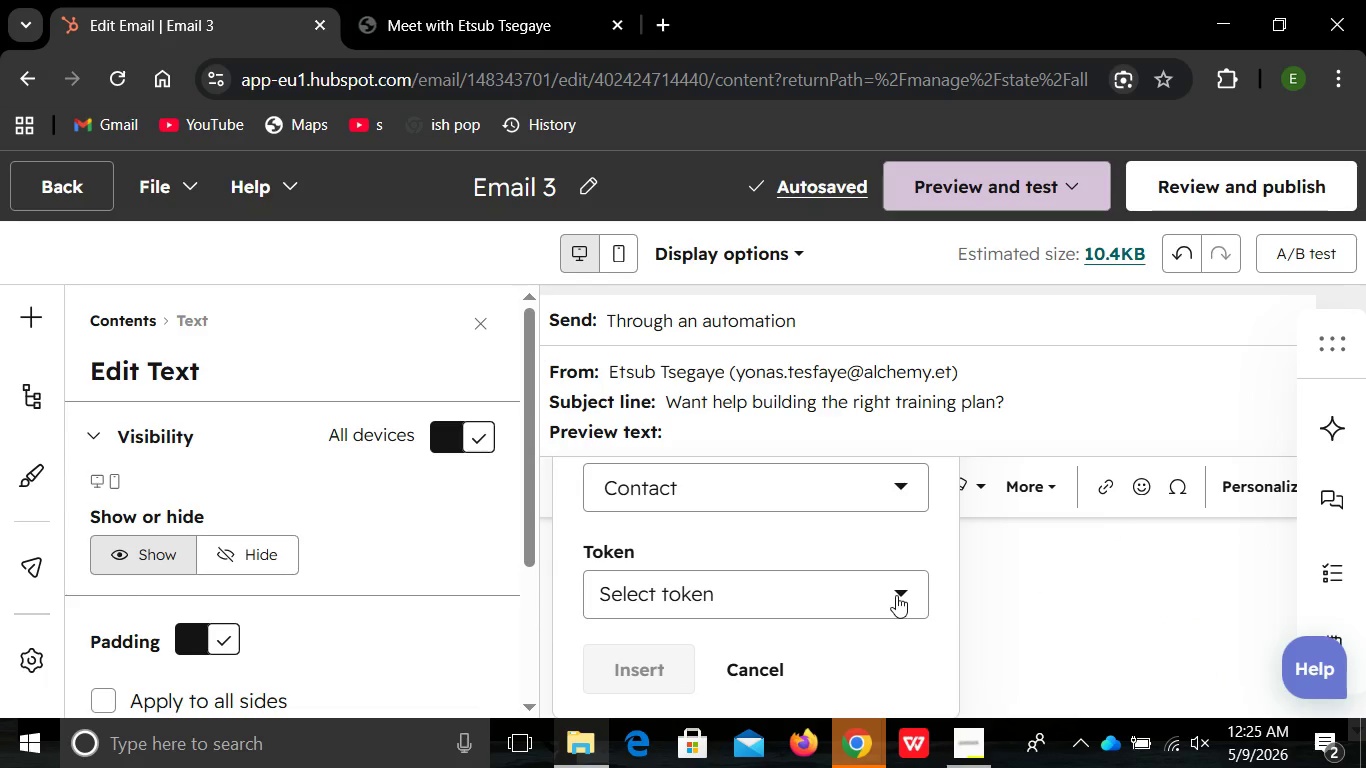 
left_click([896, 595])
 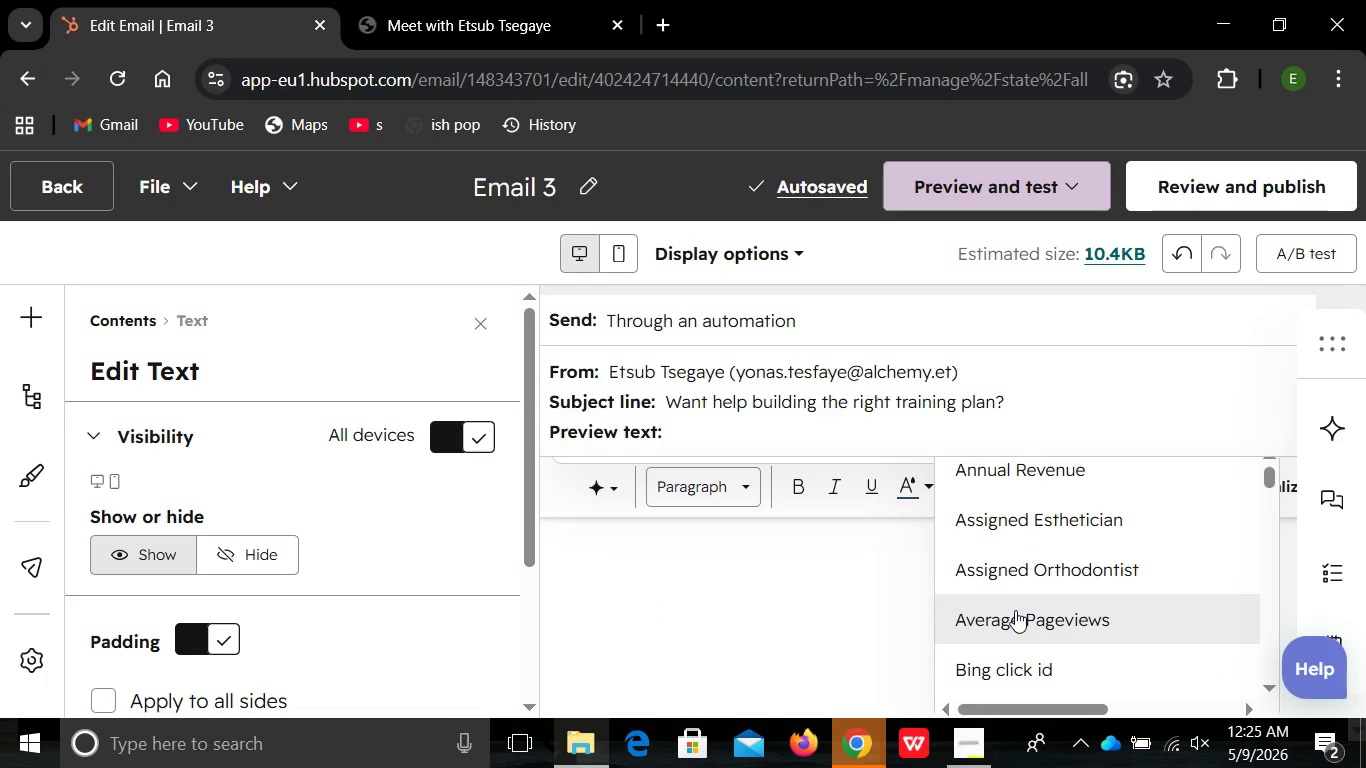 
mouse_move([989, 618])
 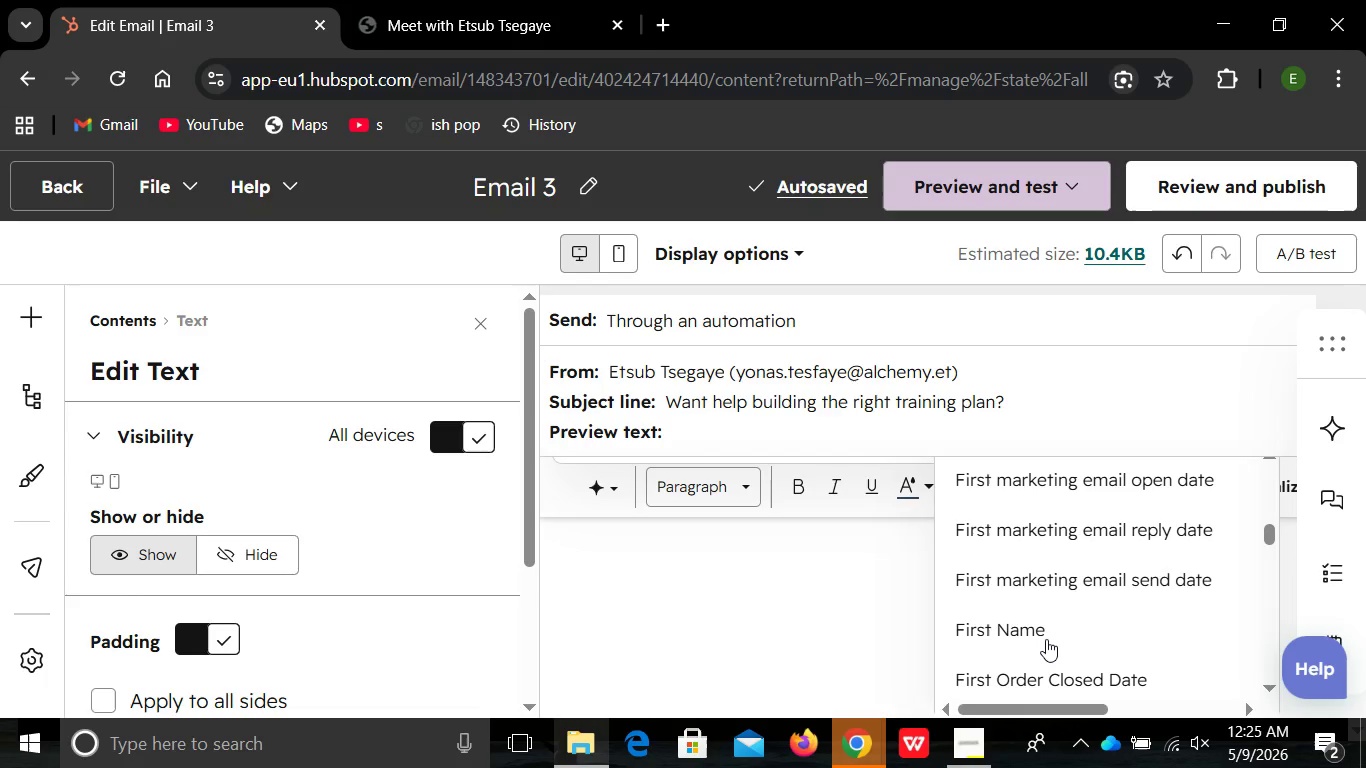 
wait(7.6)
 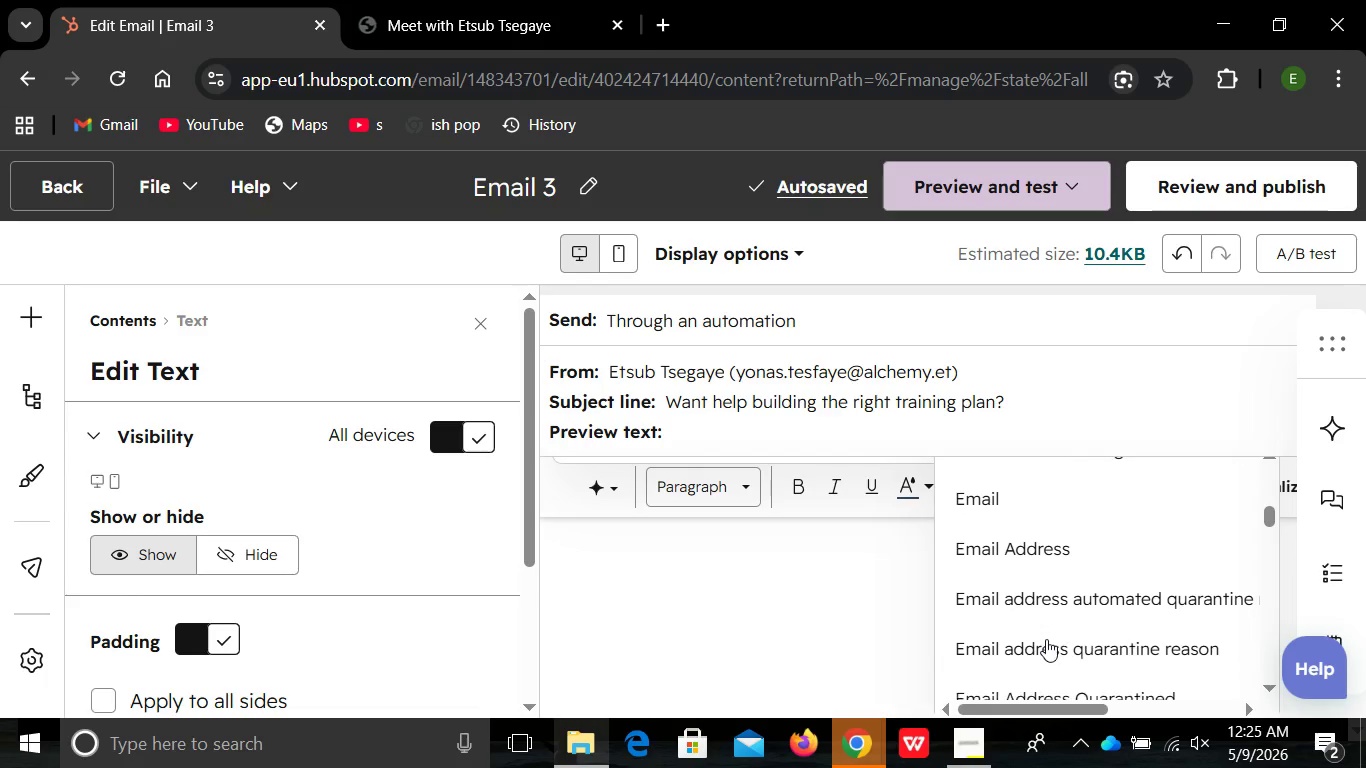 
left_click([1043, 627])
 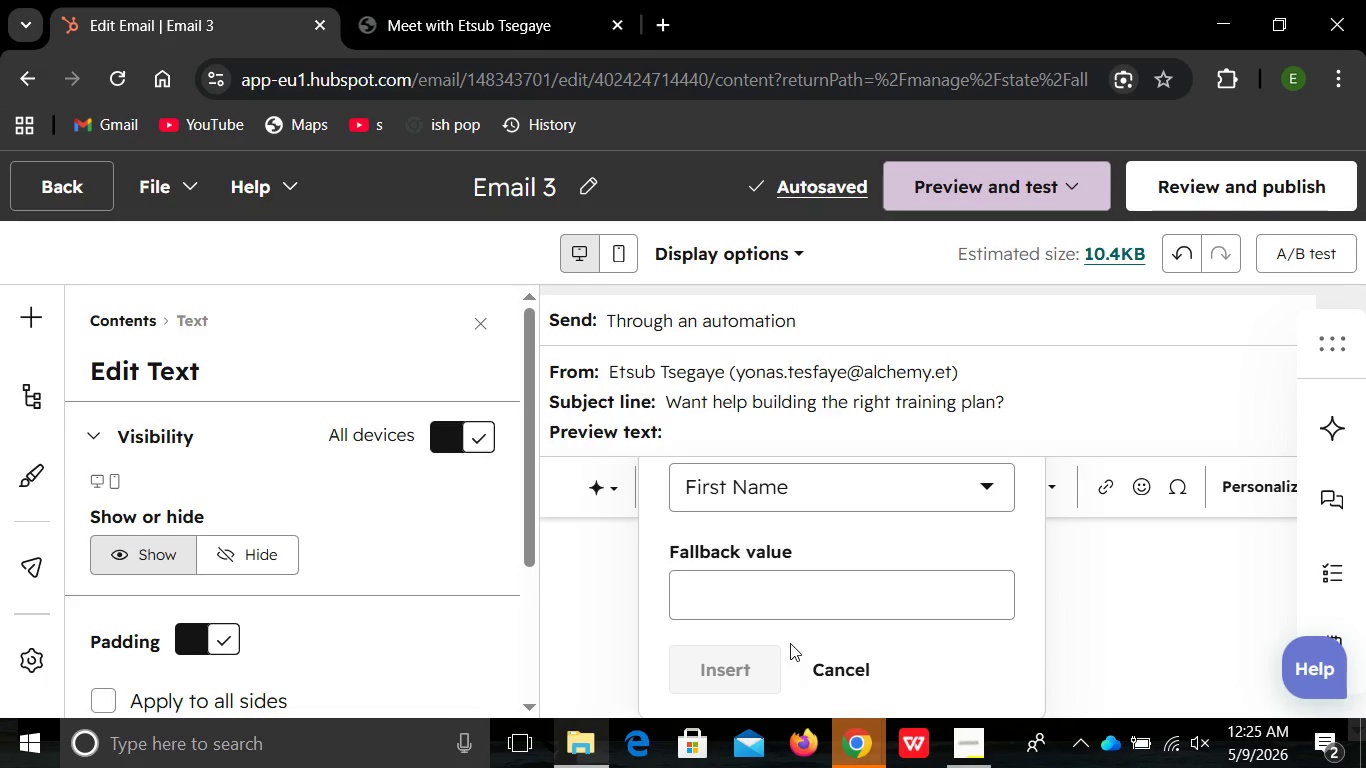 
wait(5.8)
 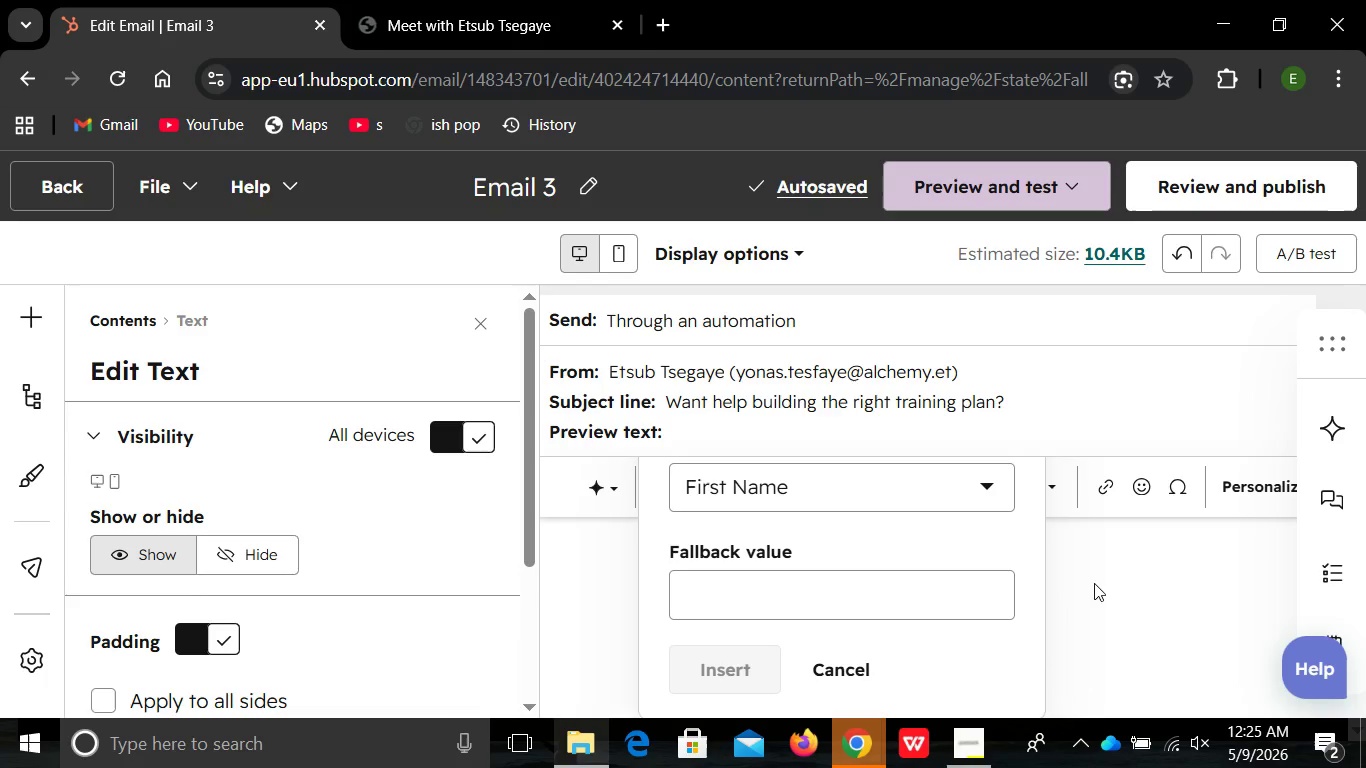 
left_click([791, 578])
 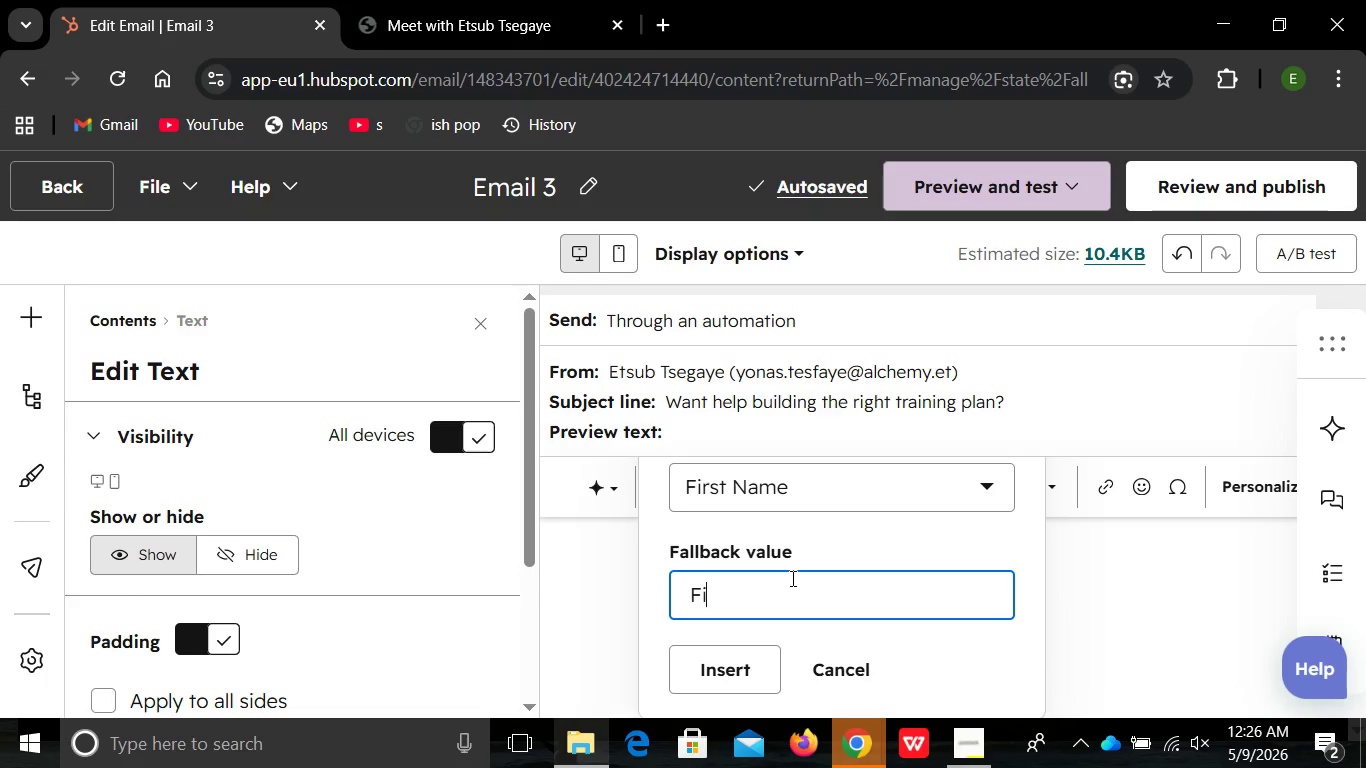 
type(Fir)
 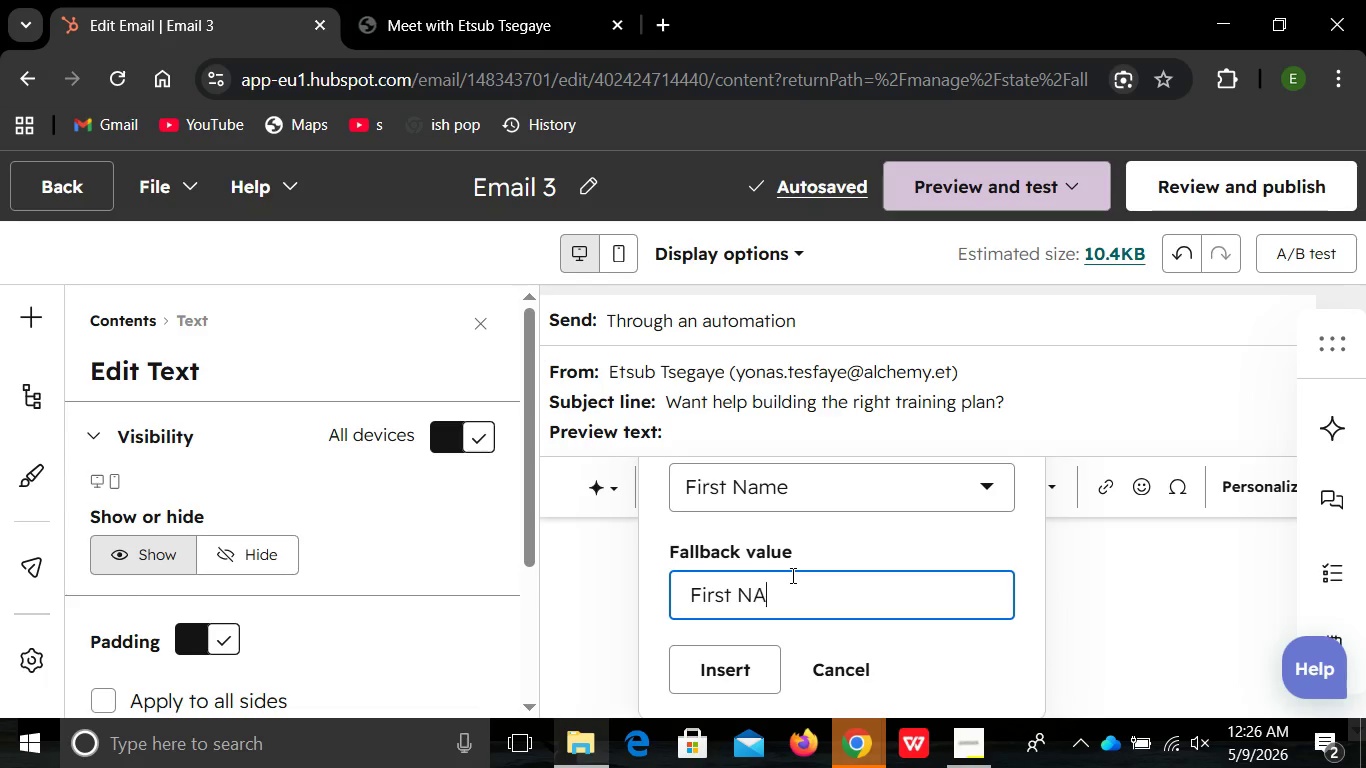 
type(st NAME)
key(Backspace)
key(Backspace)
key(Backspace)
type(ae)
 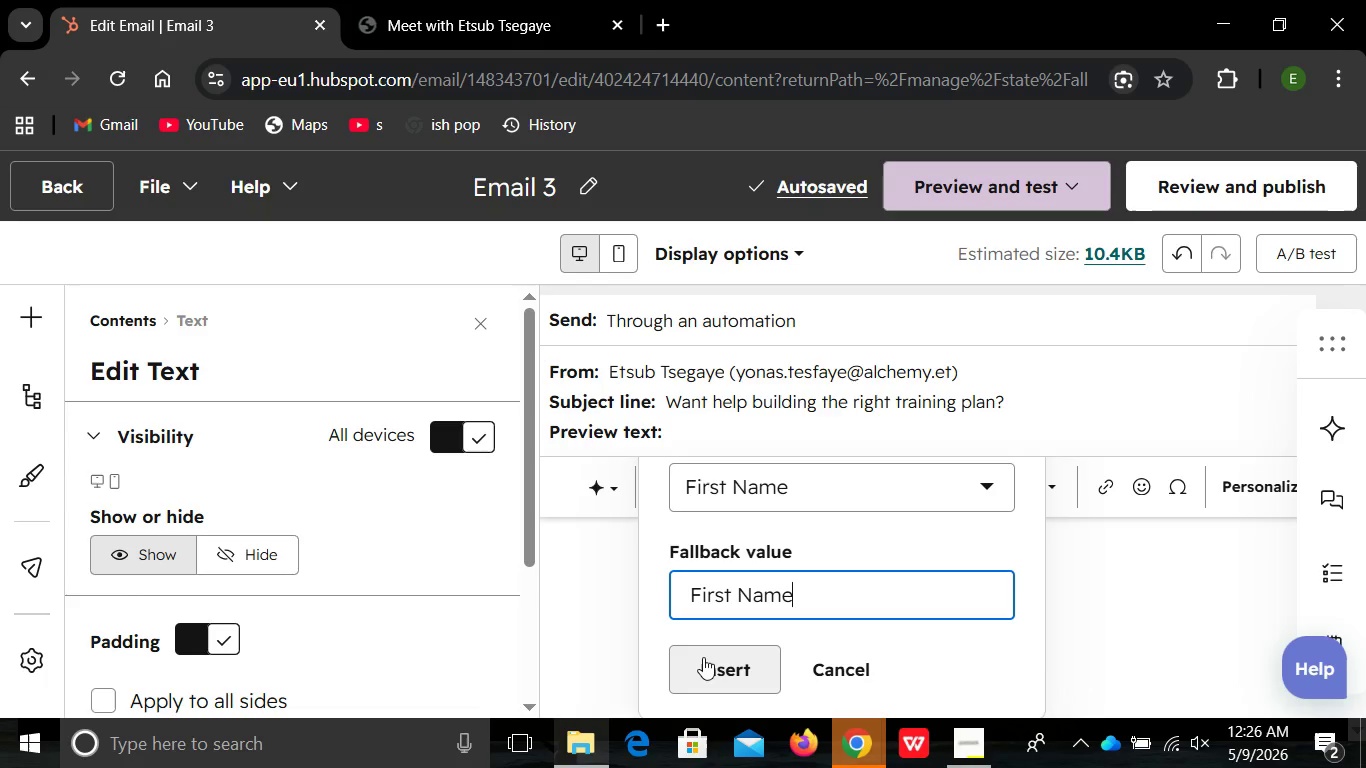 
hold_key(key=M, duration=0.36)
 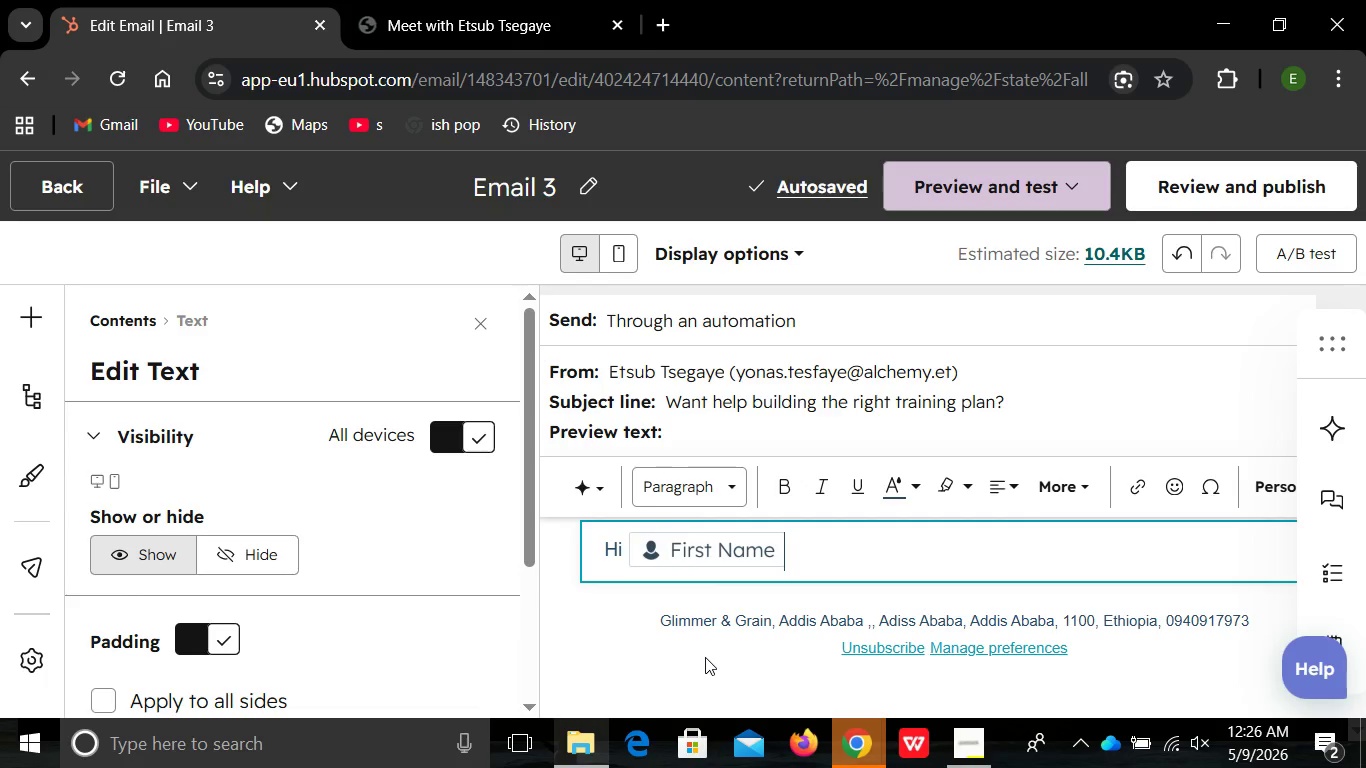 
left_click([705, 657])
 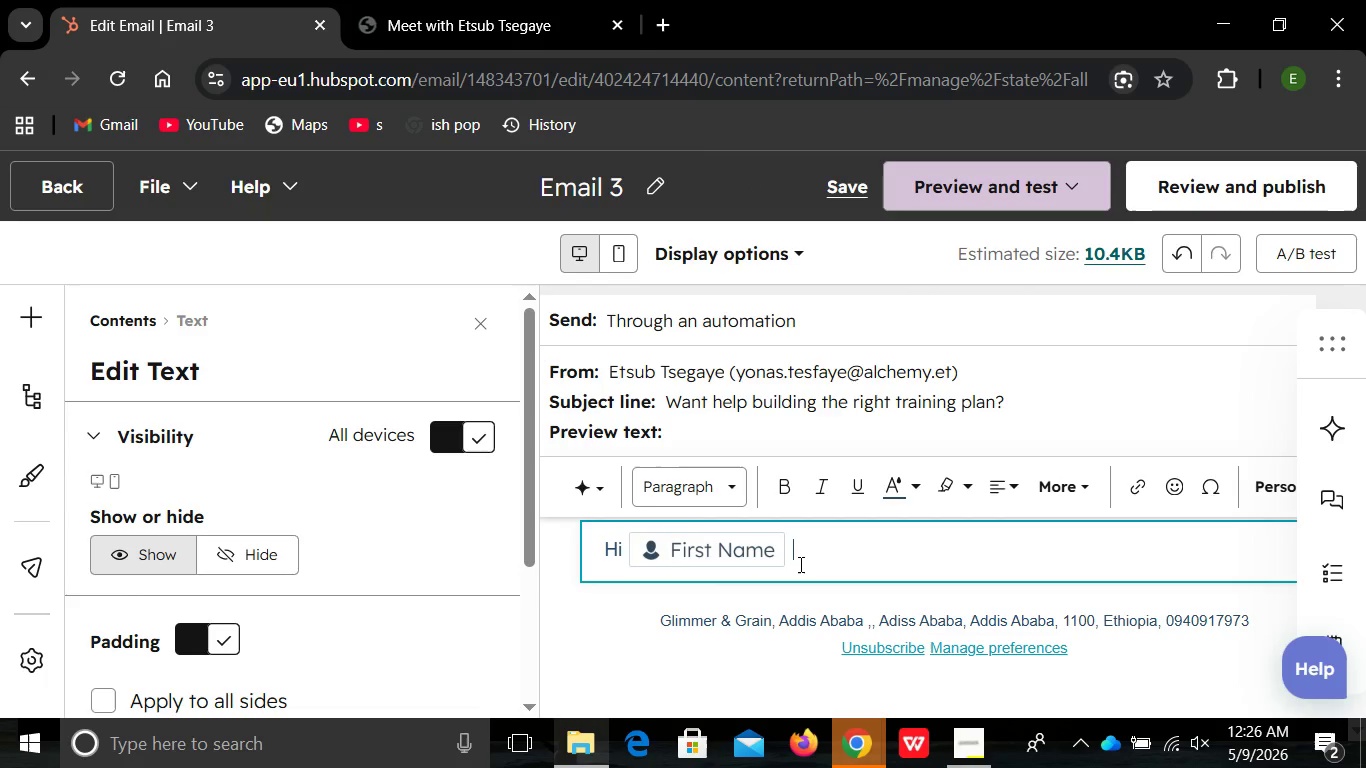 
key(Space)
 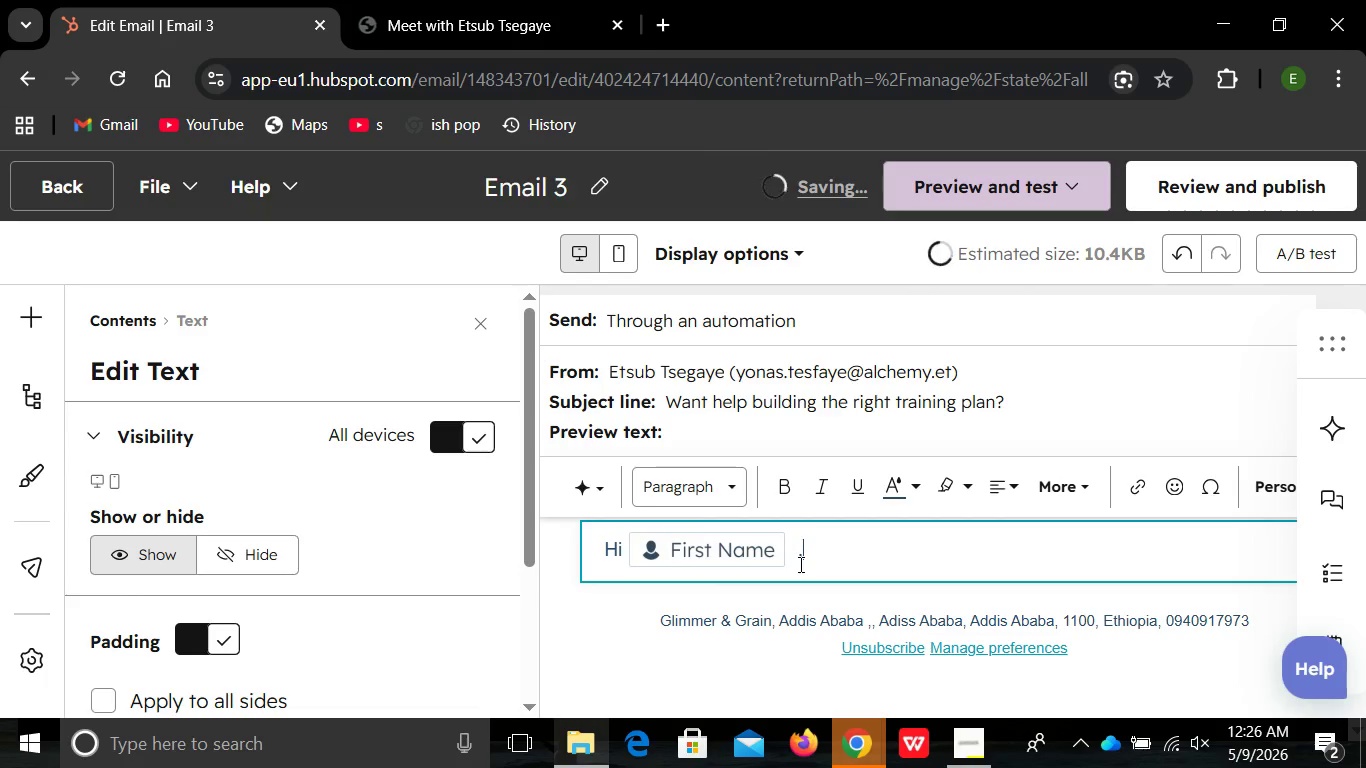 
key(Space)
 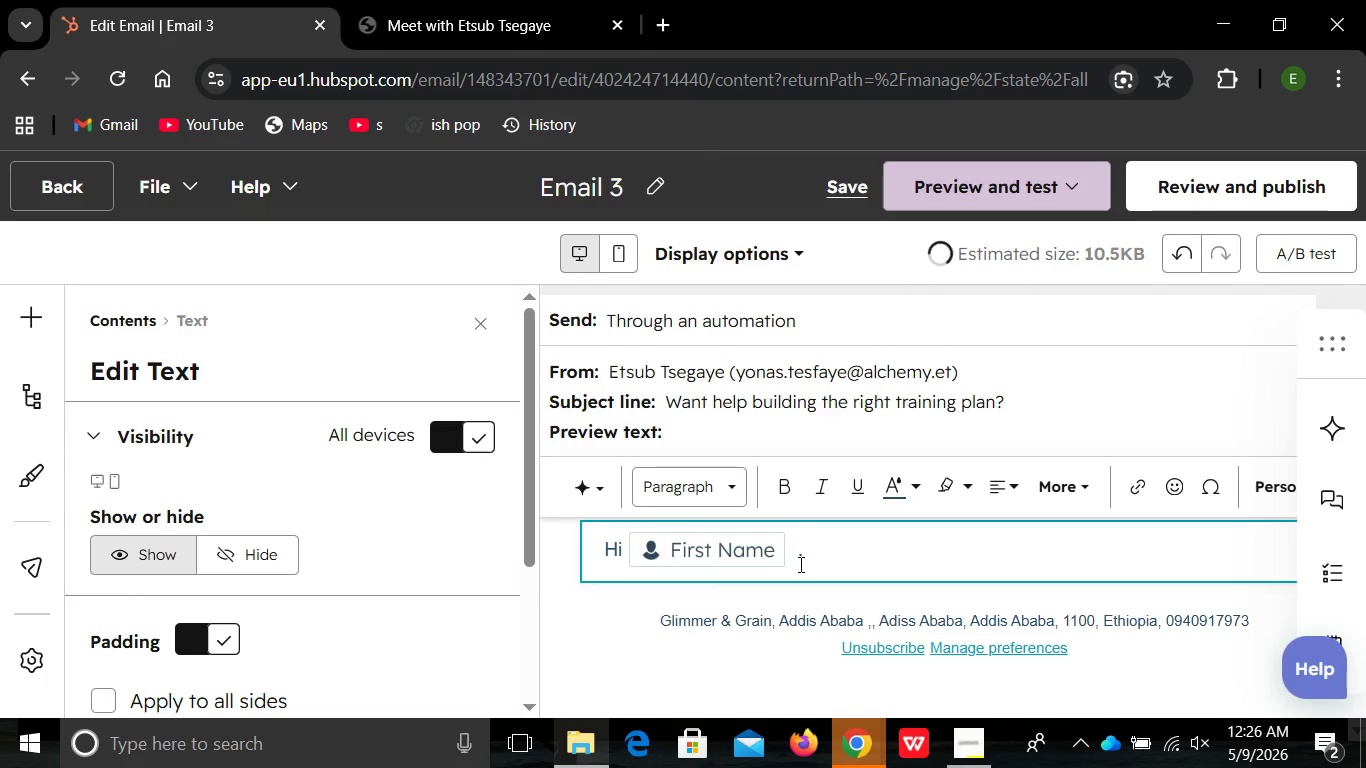 
key(Comma)
 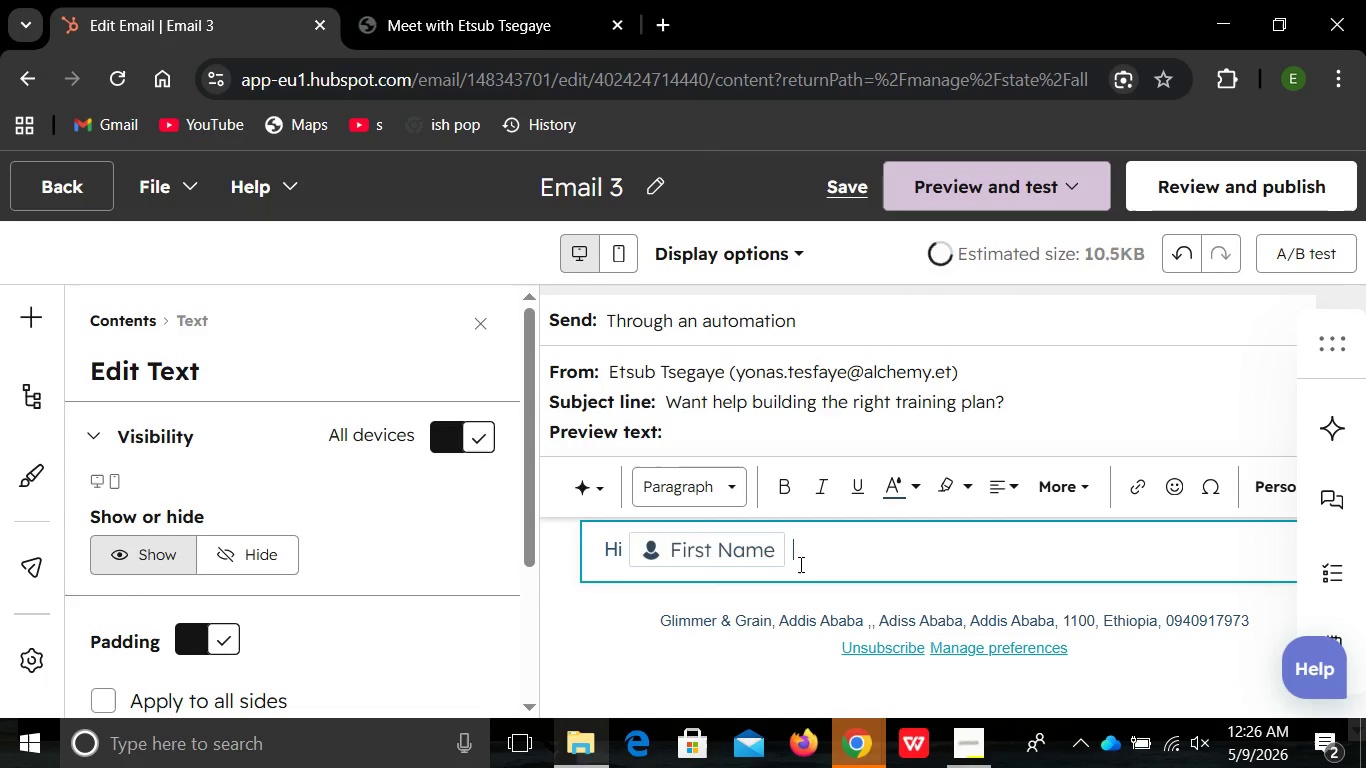 
key(Backspace)
 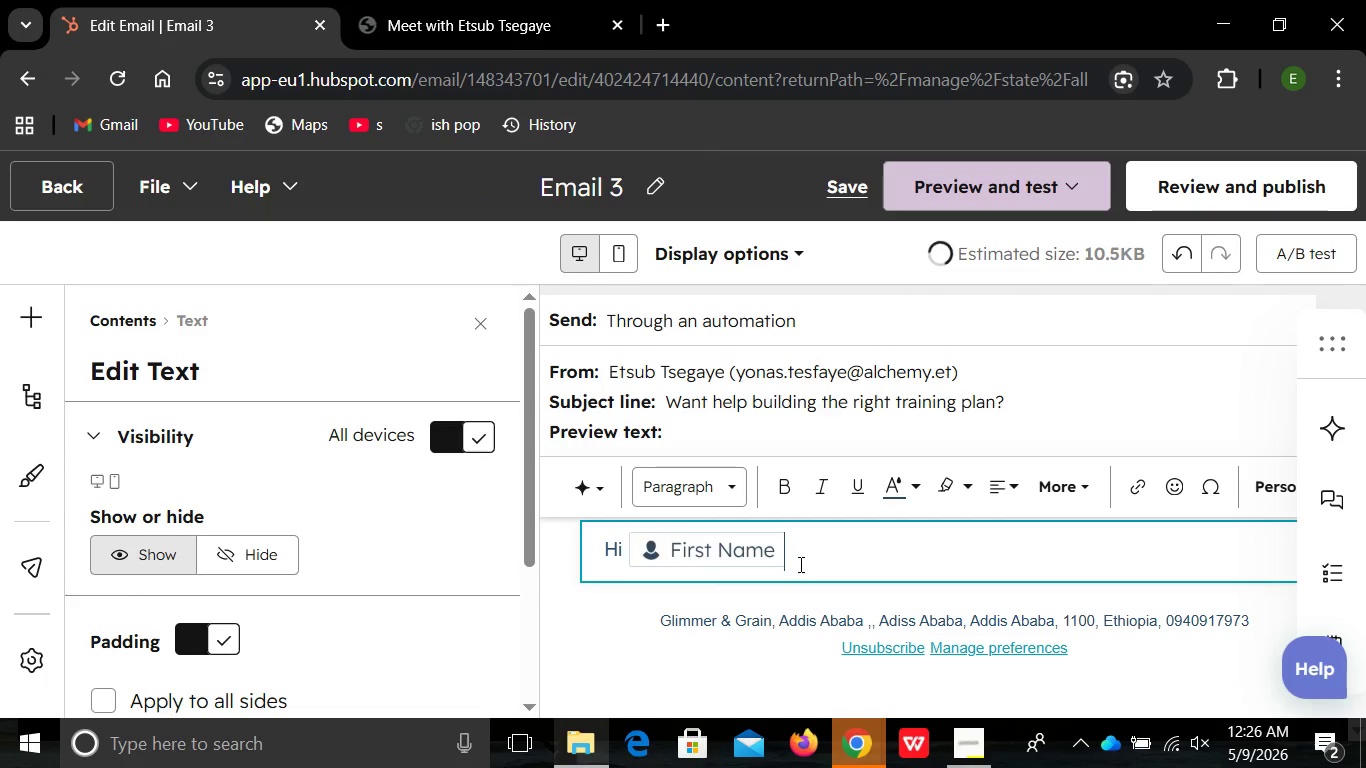 
key(Backspace)
 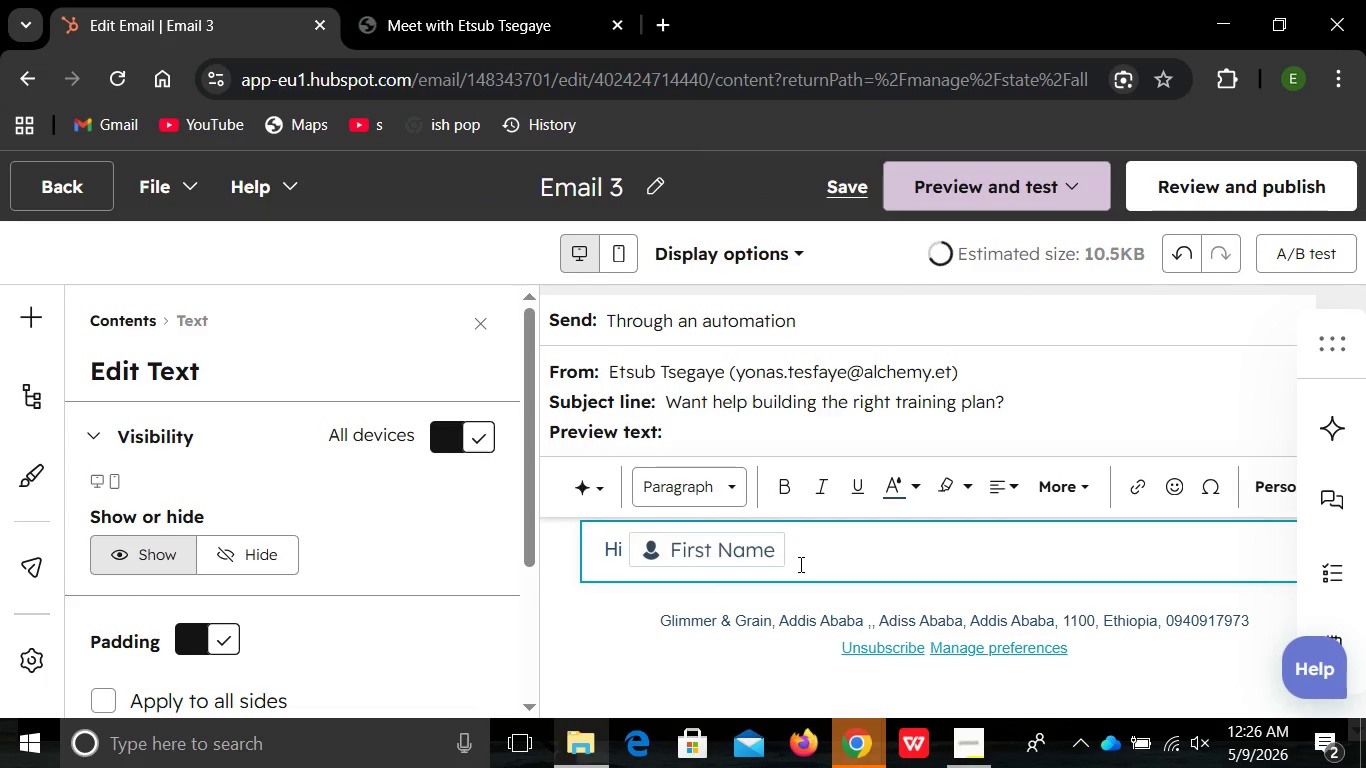 
key(Backspace)
 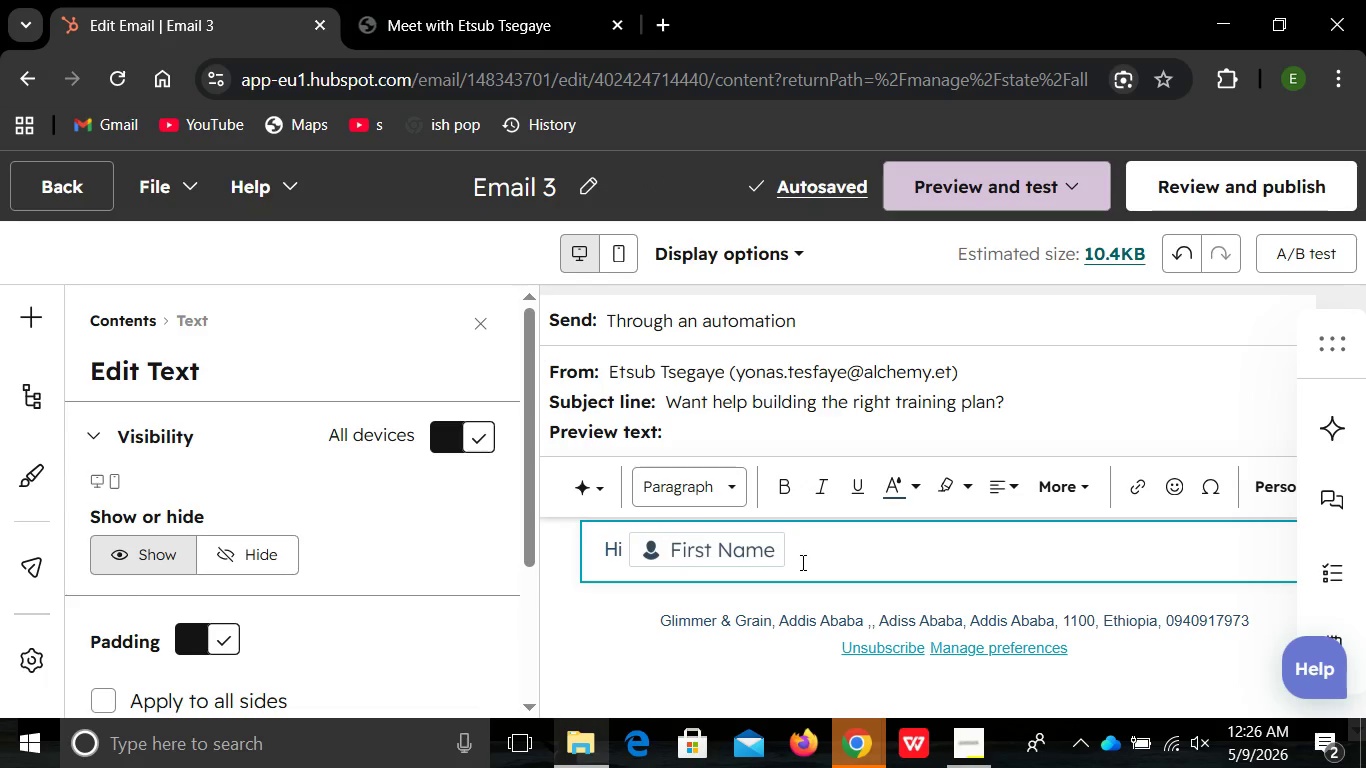 
wait(10.01)
 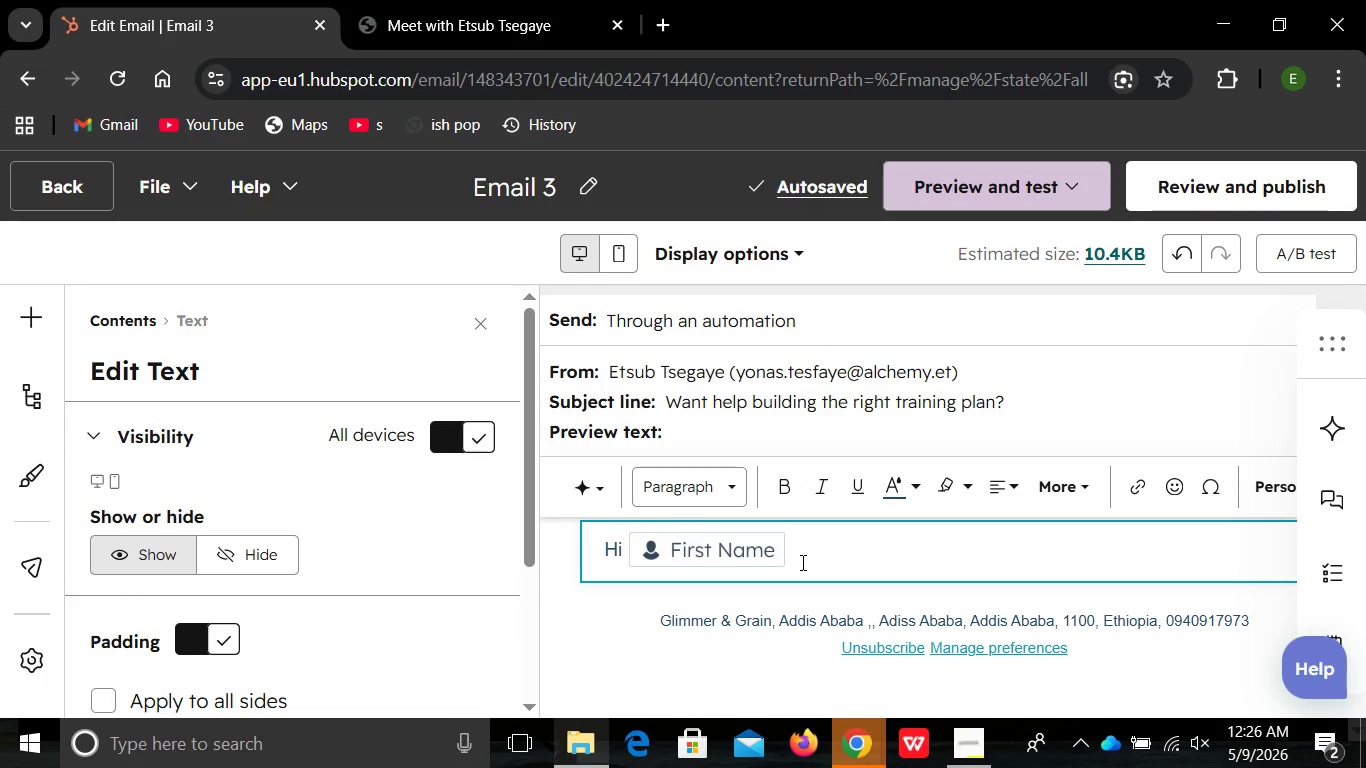 
key(Comma)
 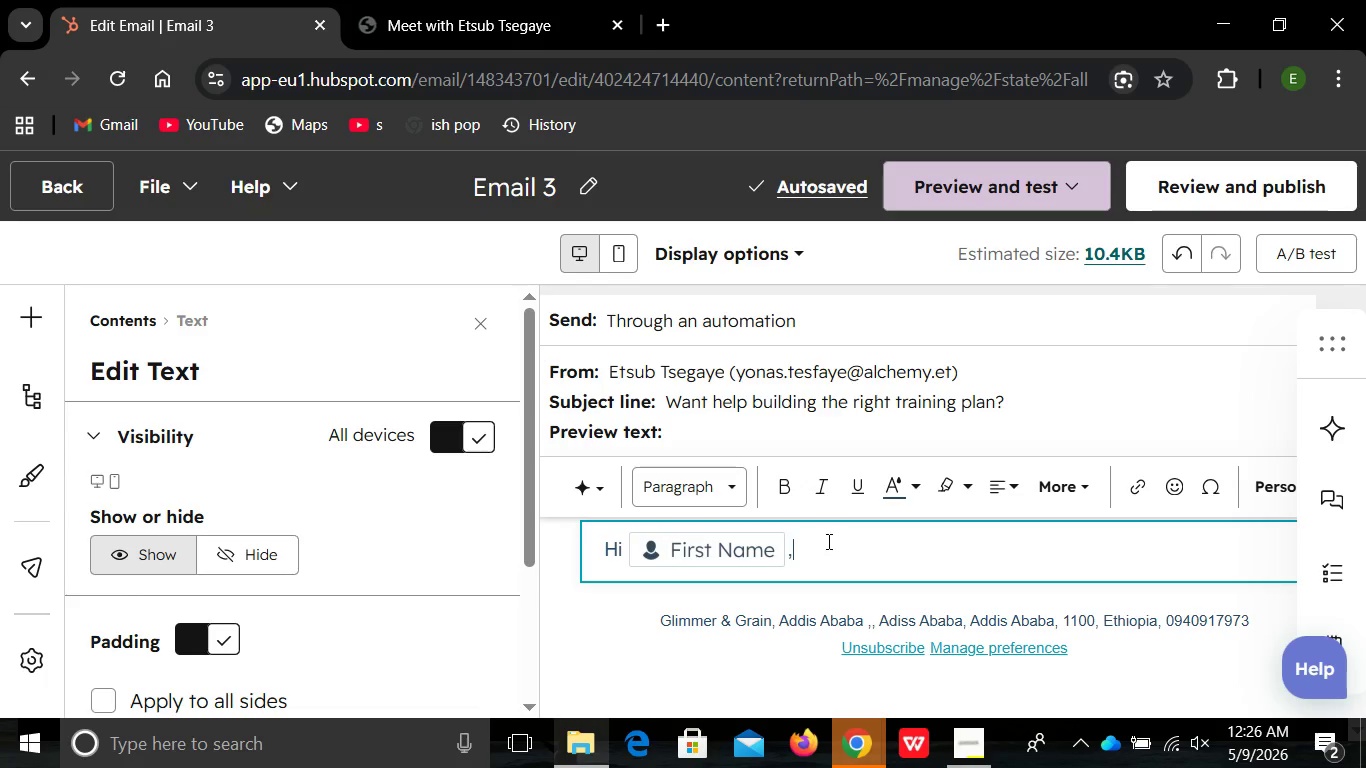 
wait(11.49)
 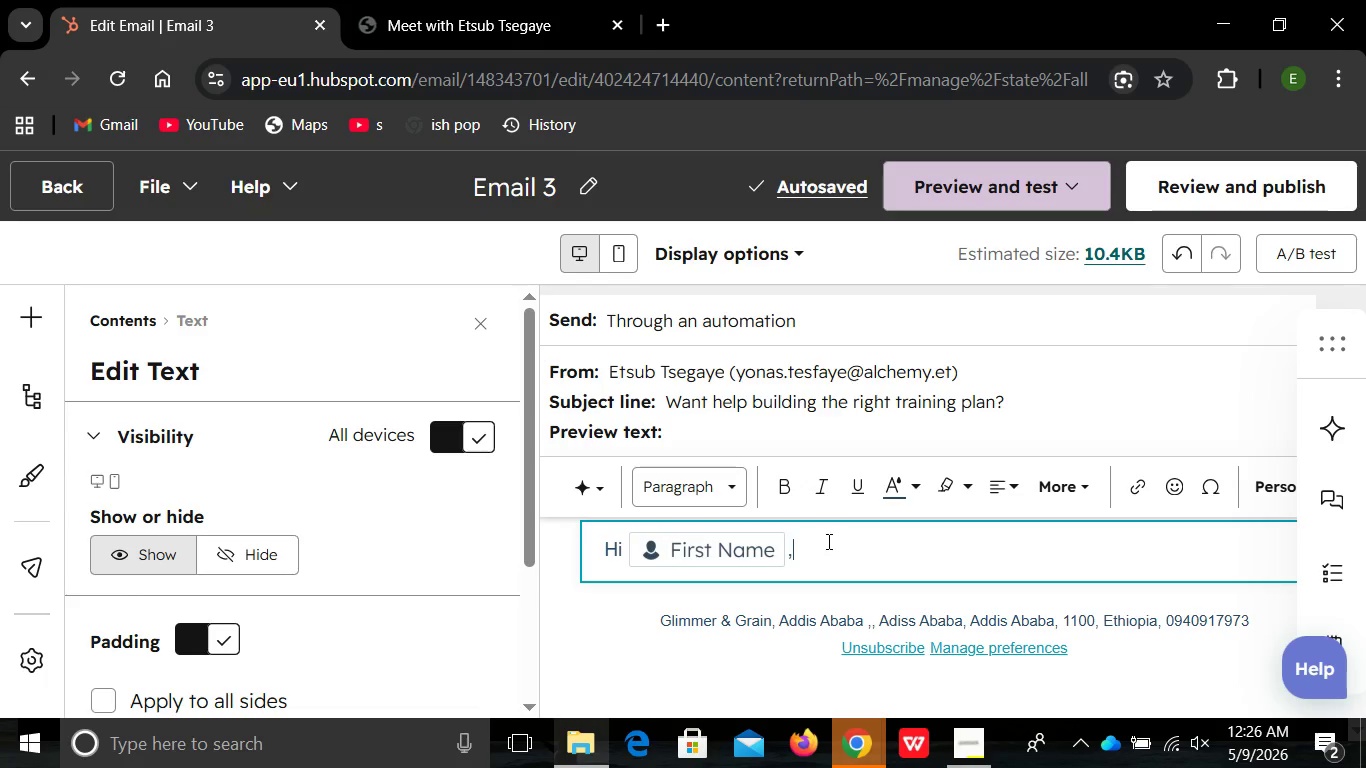 
key(Enter)
 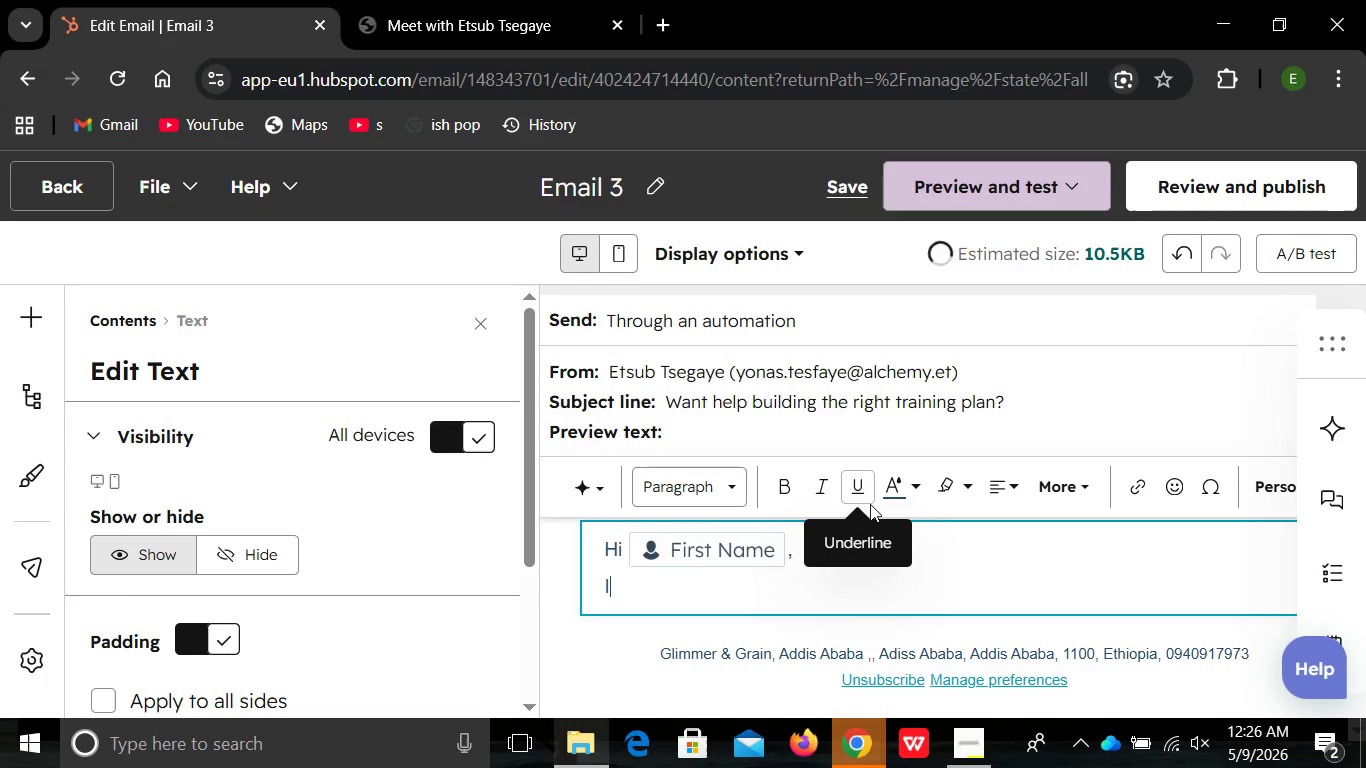 
type(If you are )
 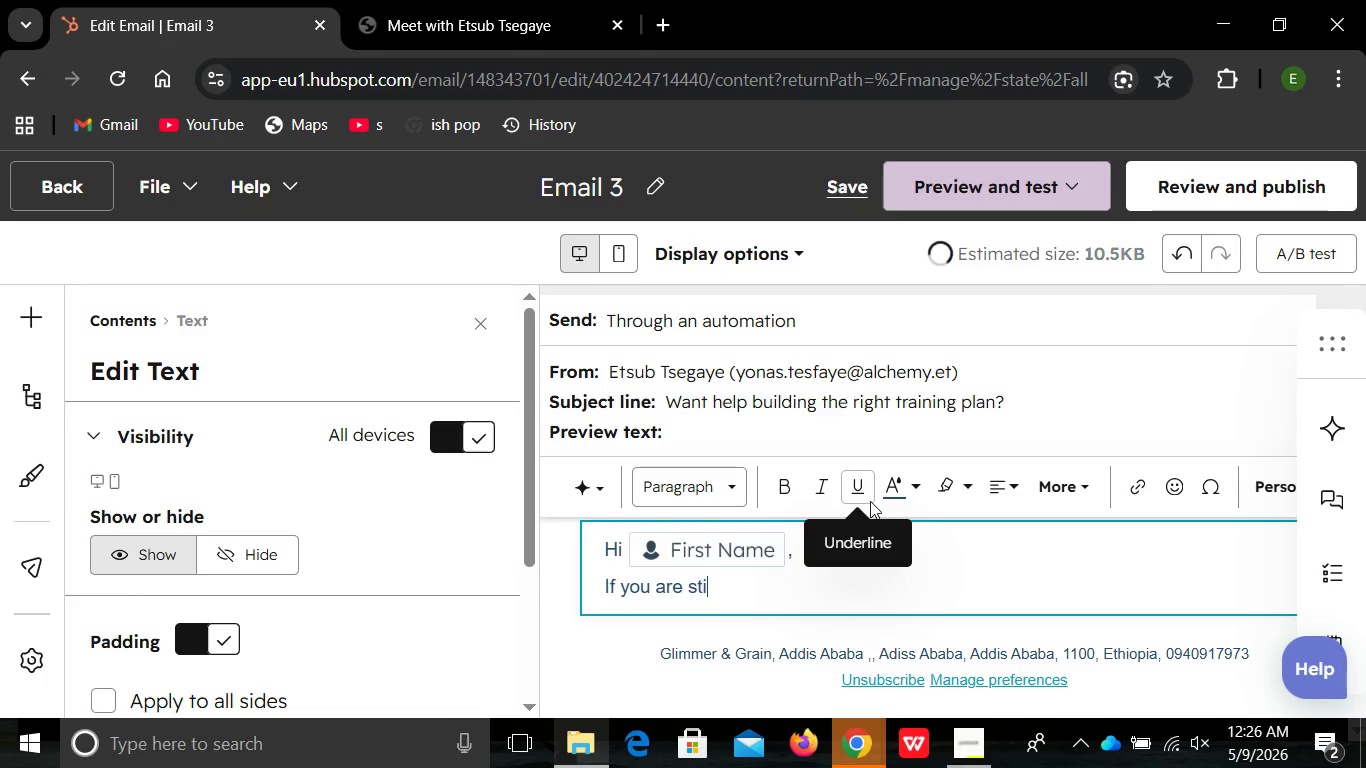 
type(still thinking about returning to )
 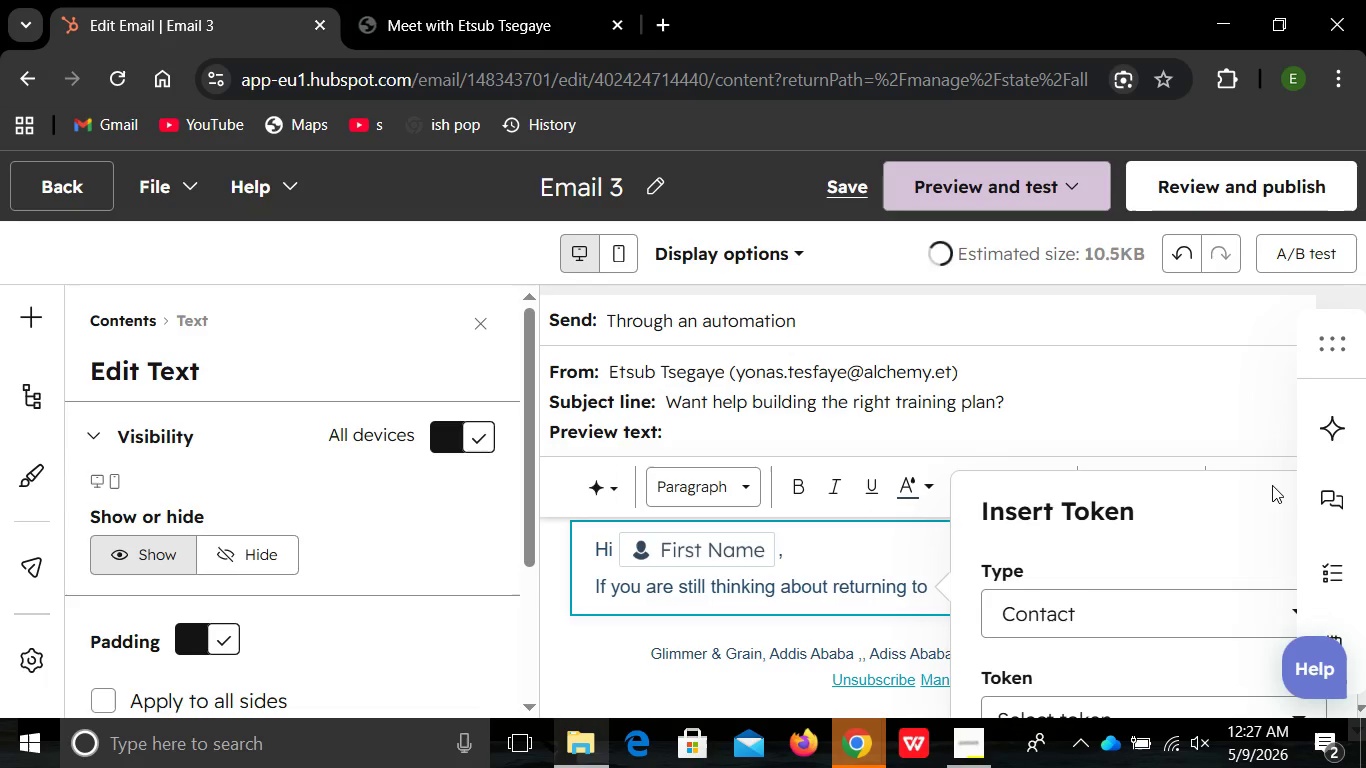 
left_click([1272, 485])
 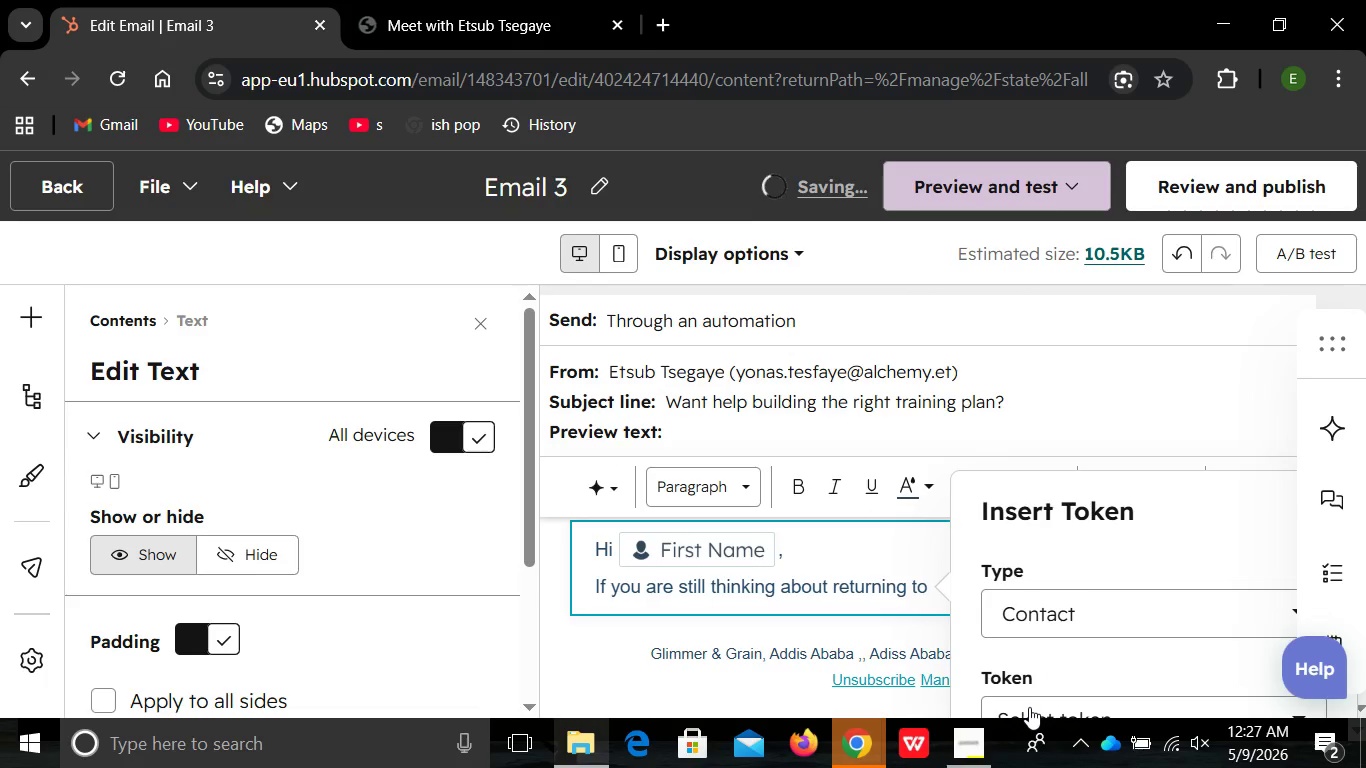 
left_click([1029, 707])
 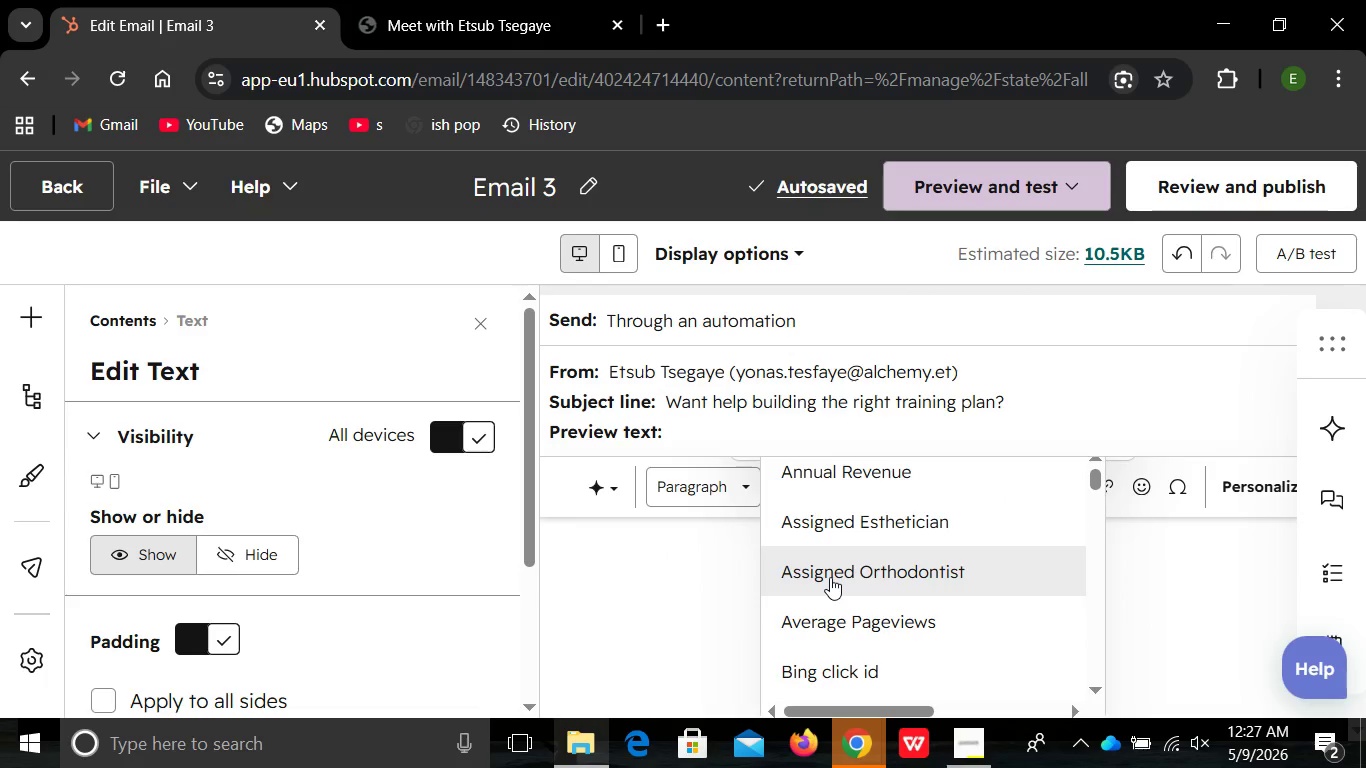 
type(r)
key(Backspace)
type(tria)
 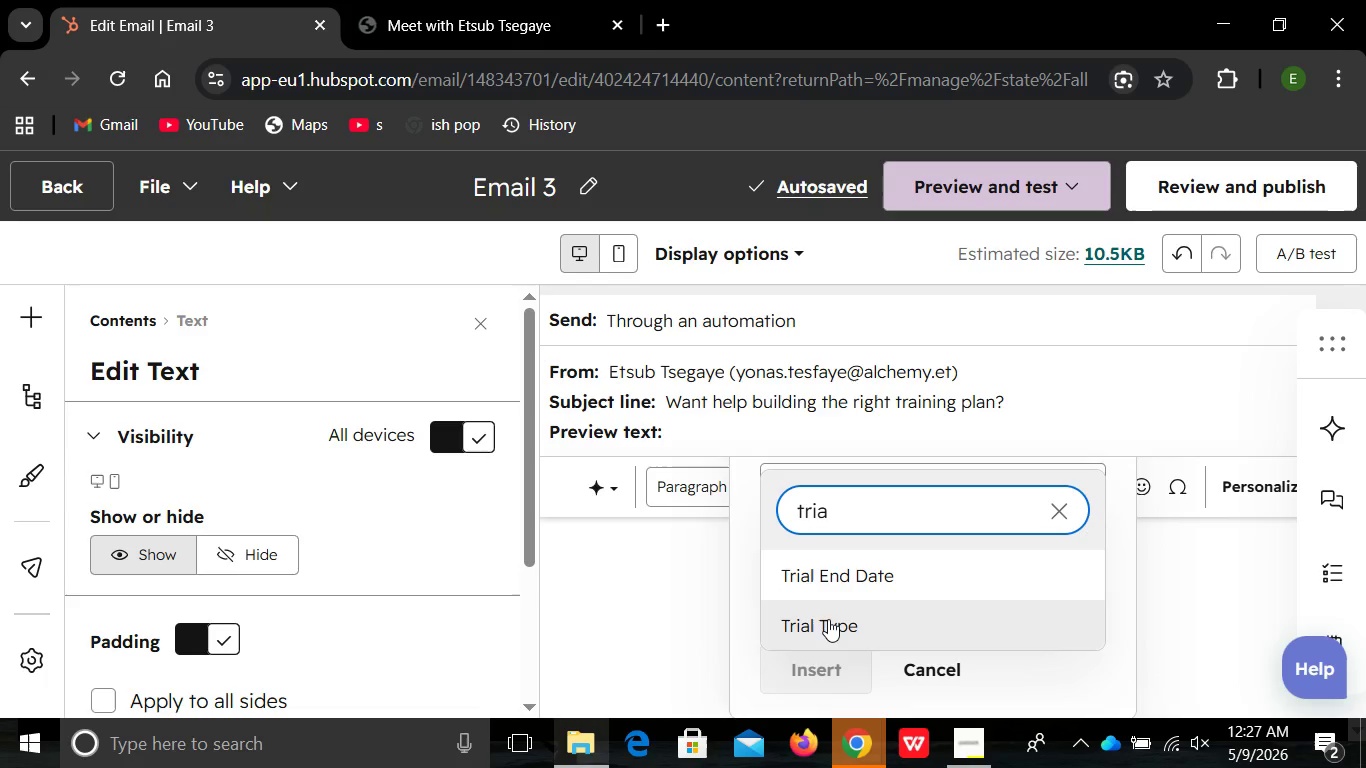 
left_click([828, 619])
 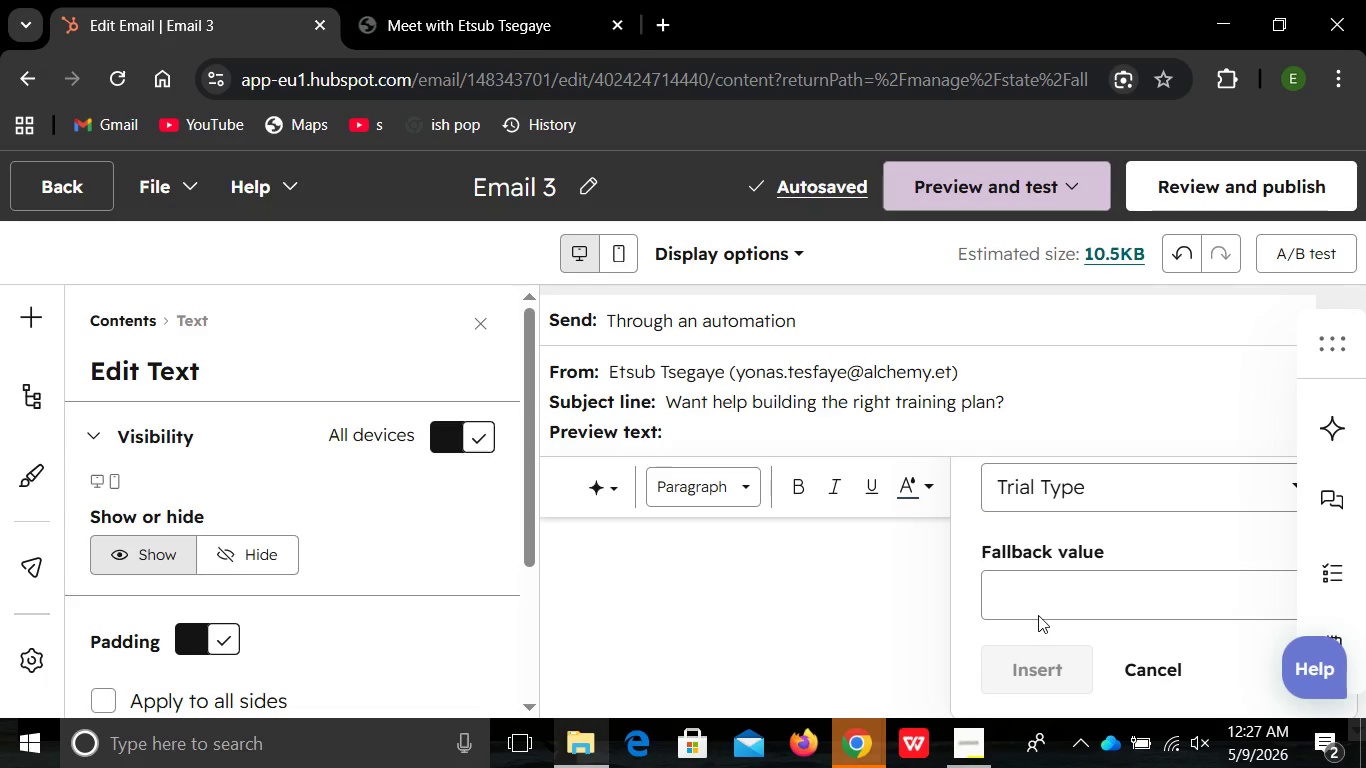 
left_click([1039, 621])
 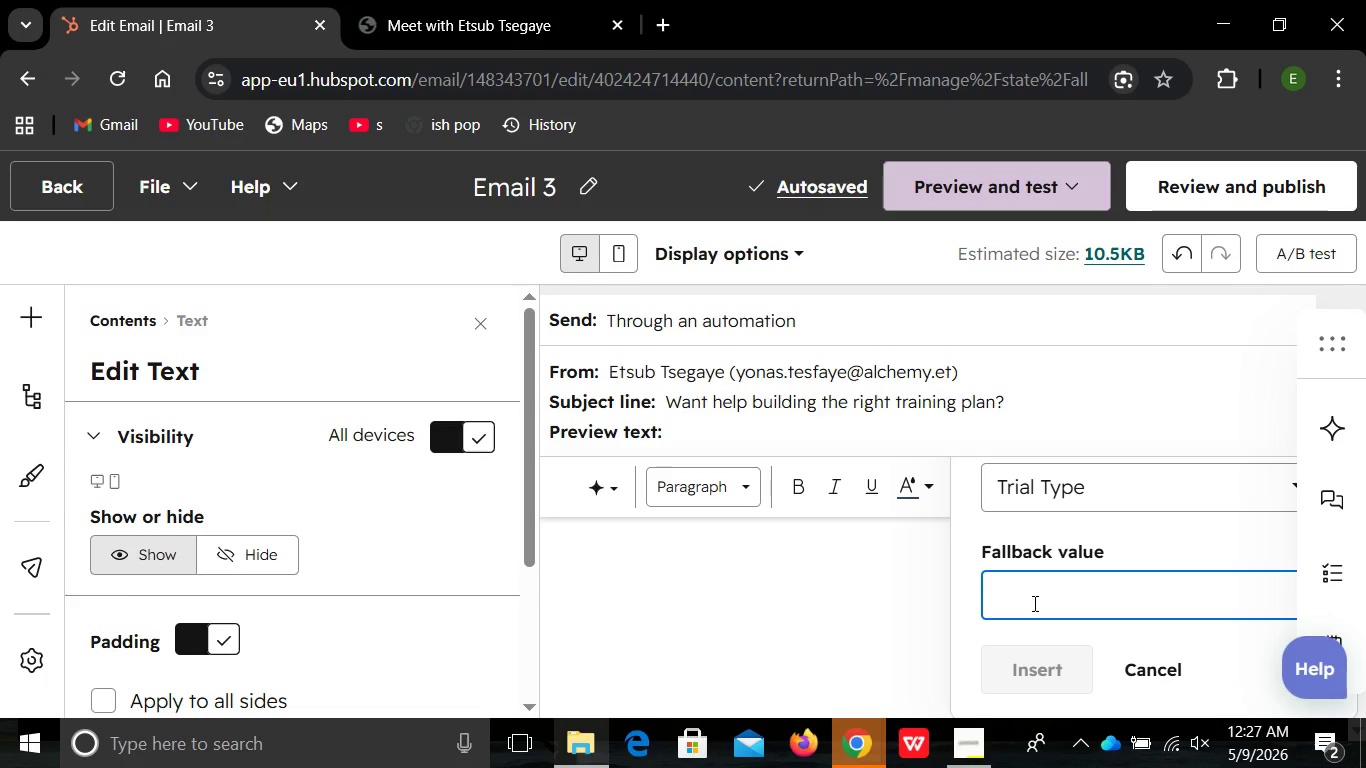 
left_click([1033, 603])
 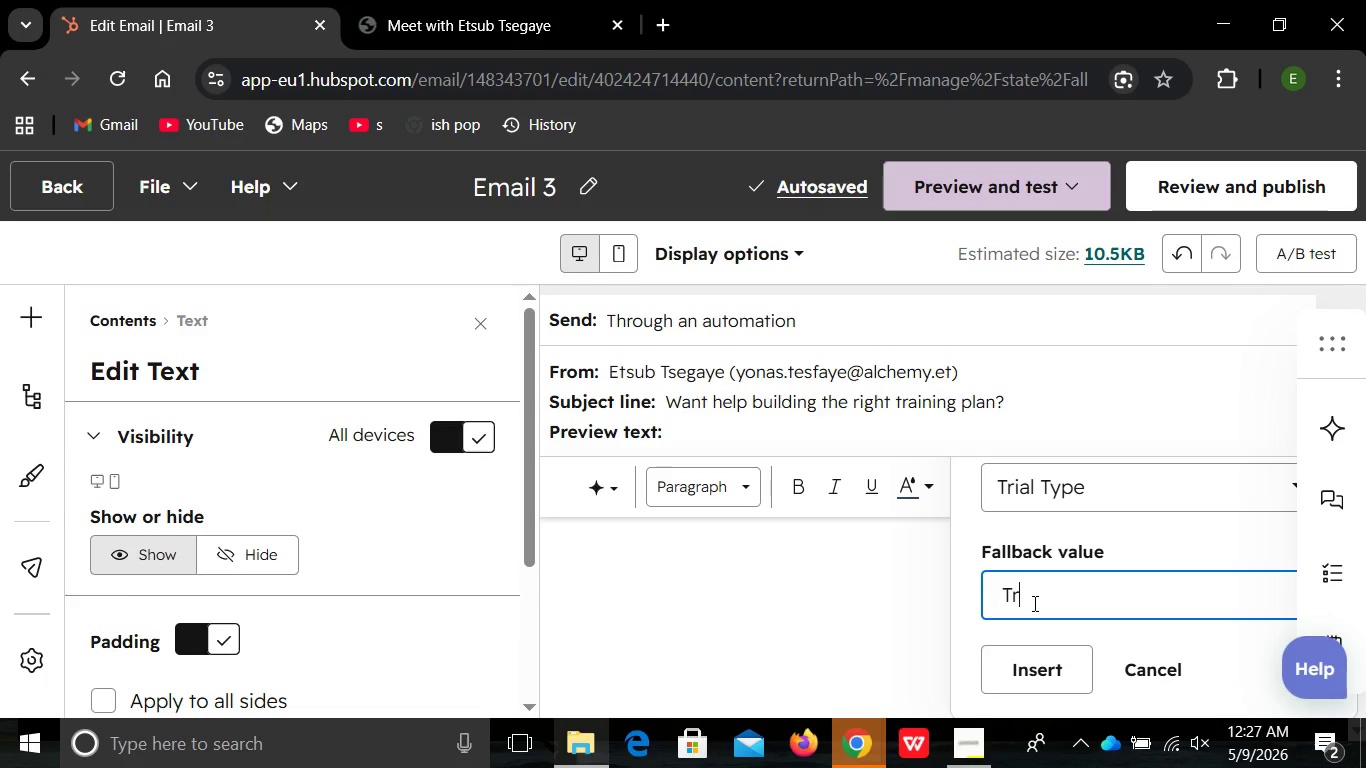 
type(Trial Type )
 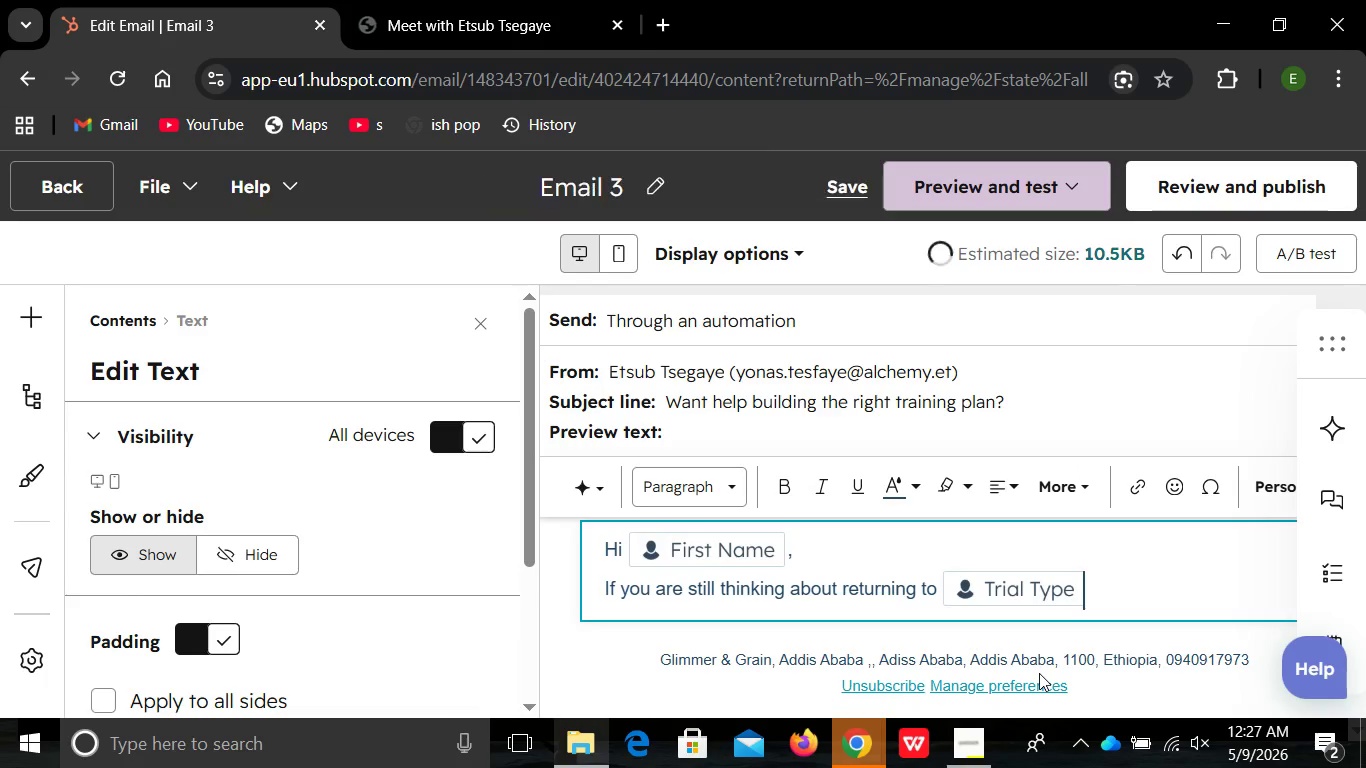 
left_click([1039, 673])
 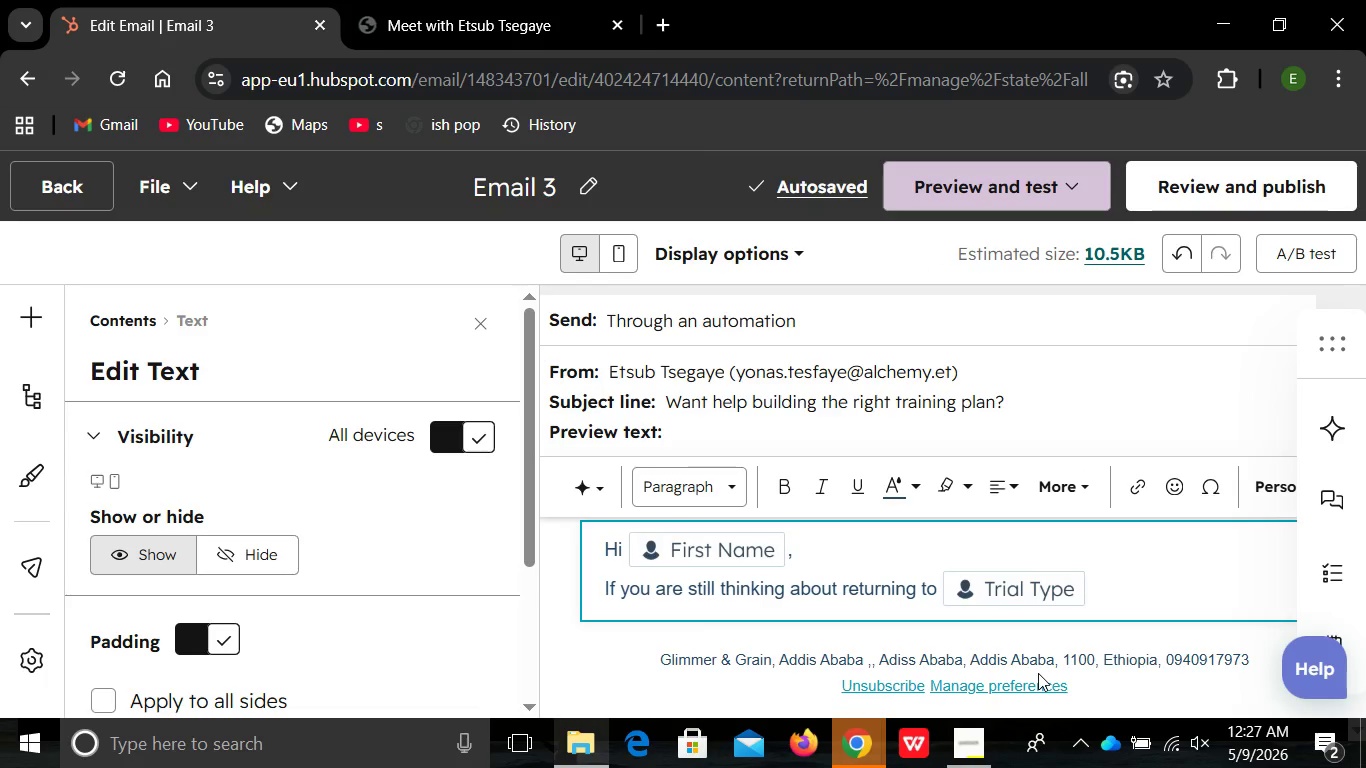 
type( ,we)
key(Backspace)
key(Backspace)
type(w would )
 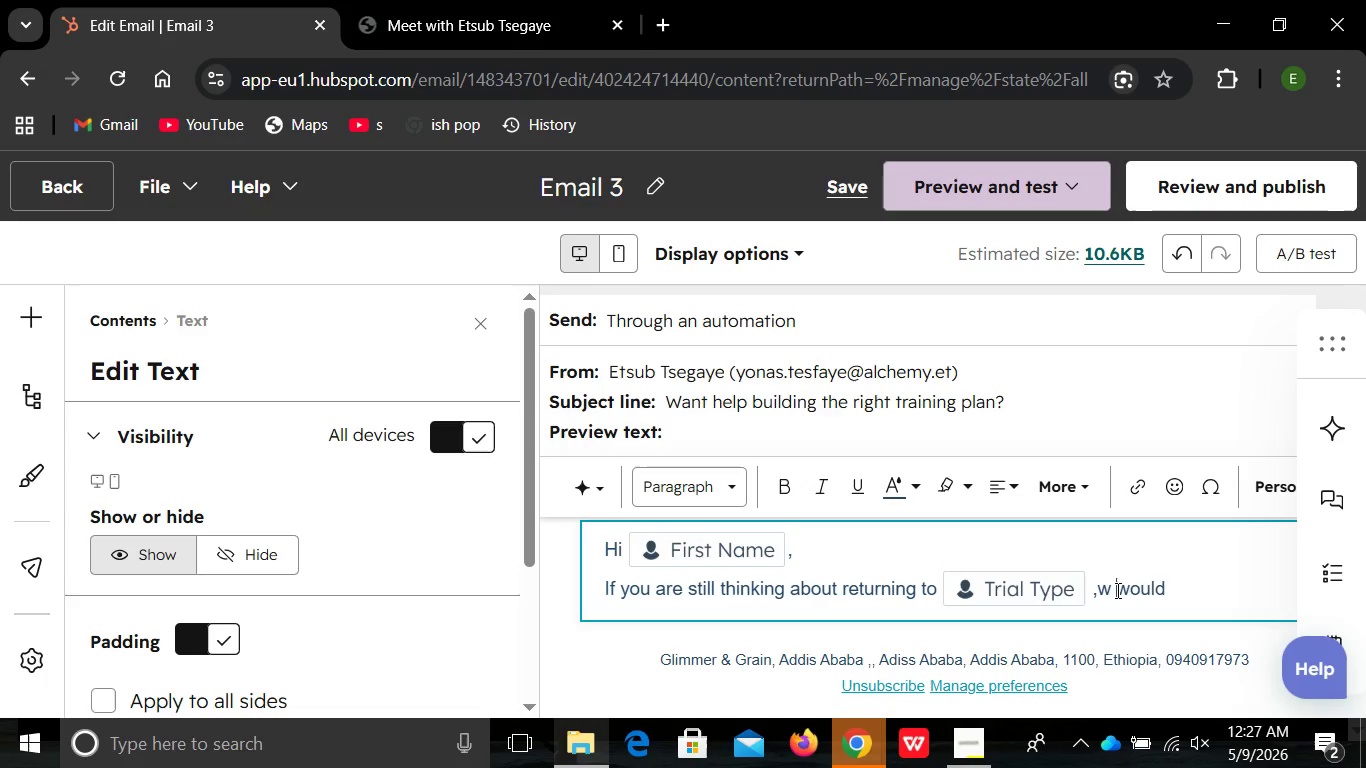 
left_click([1116, 590])
 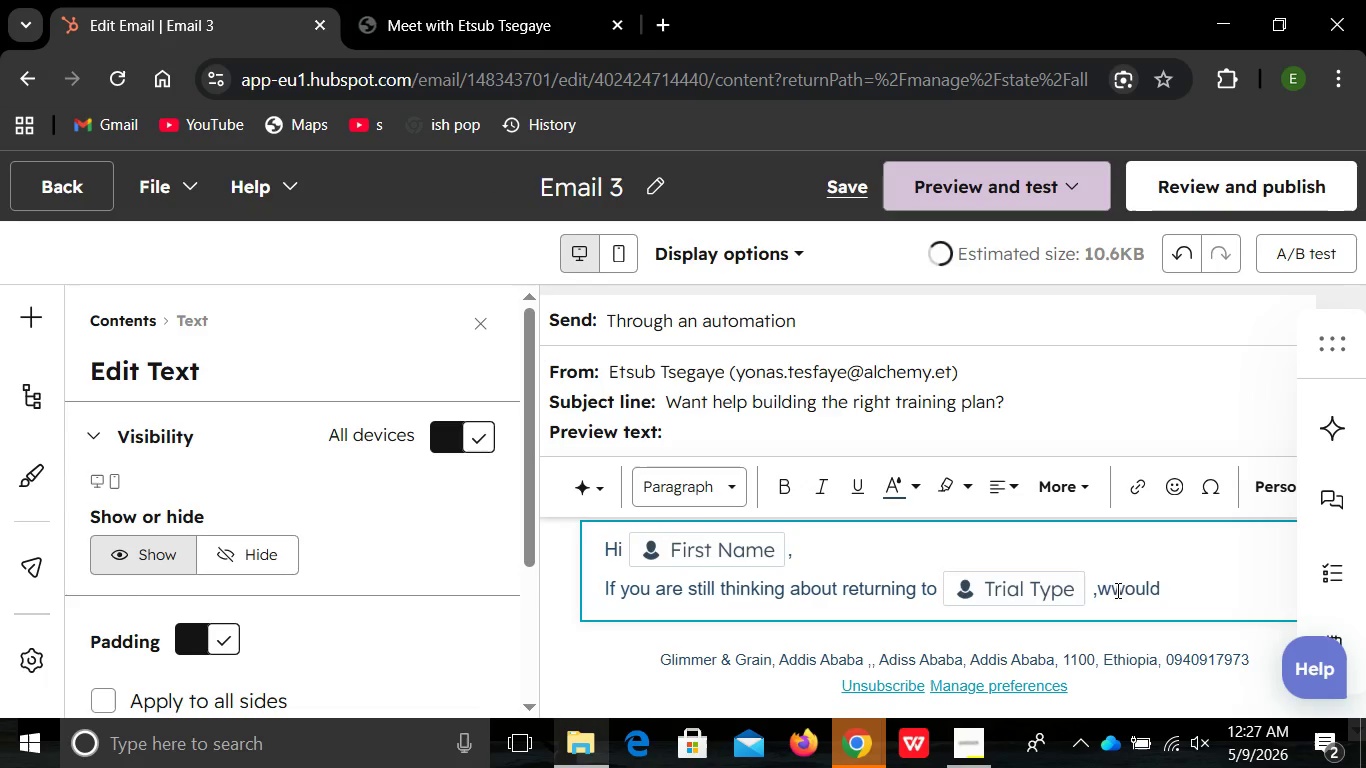 
key(Backspace)
 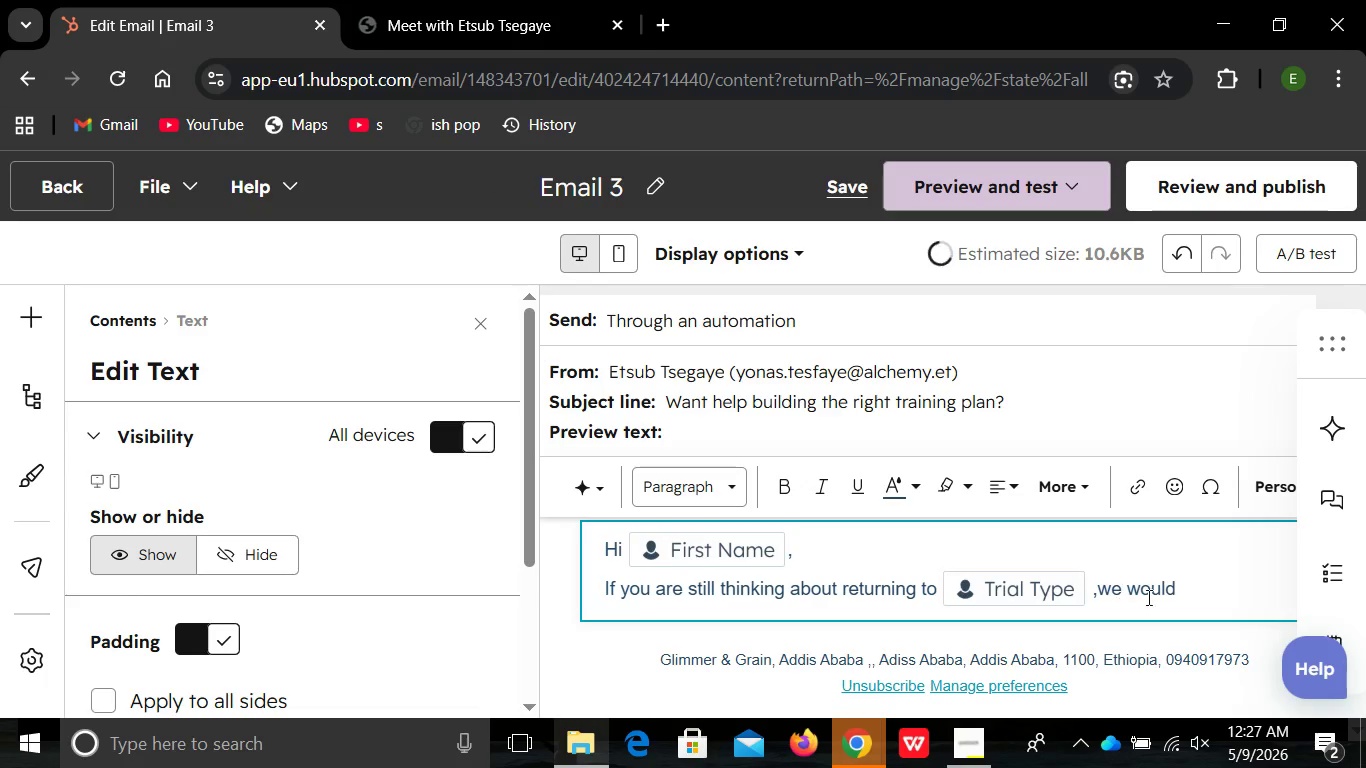 
key(E)
 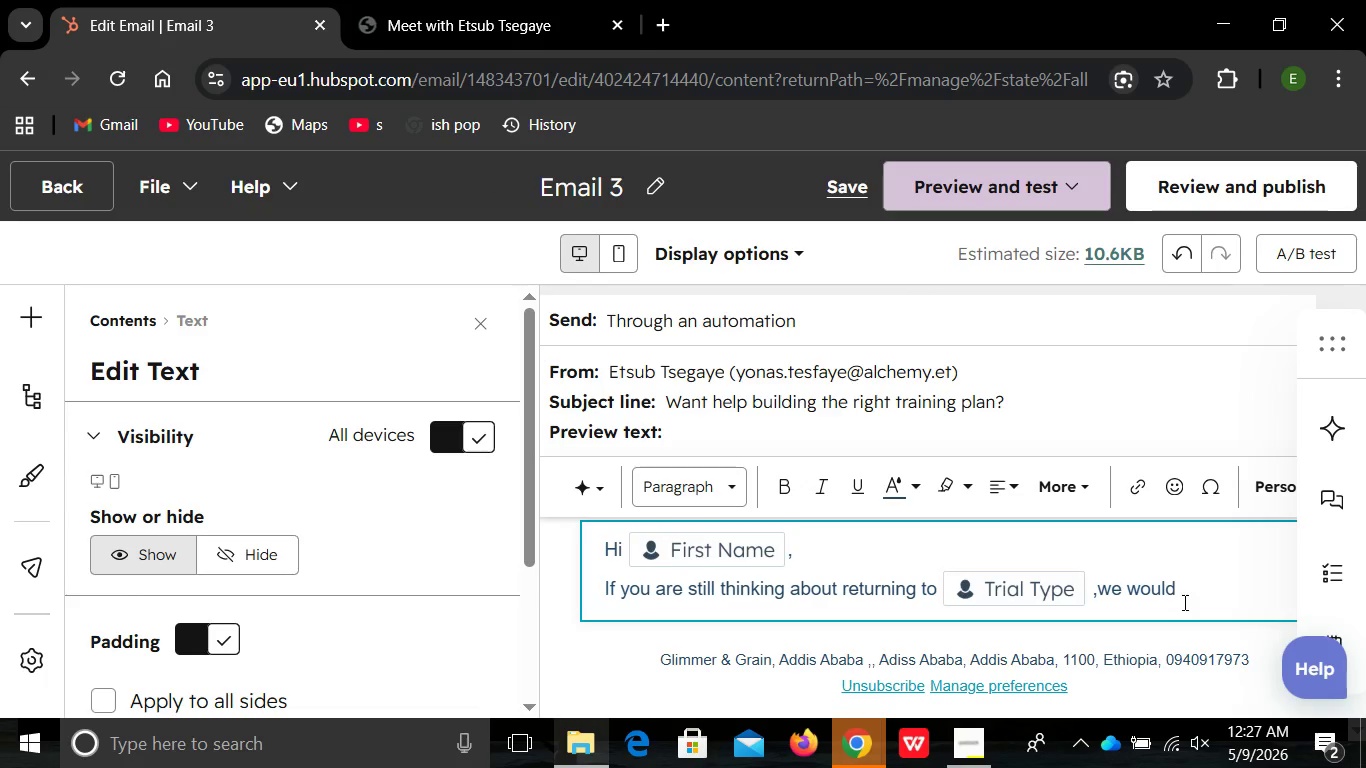 
key(Space)
 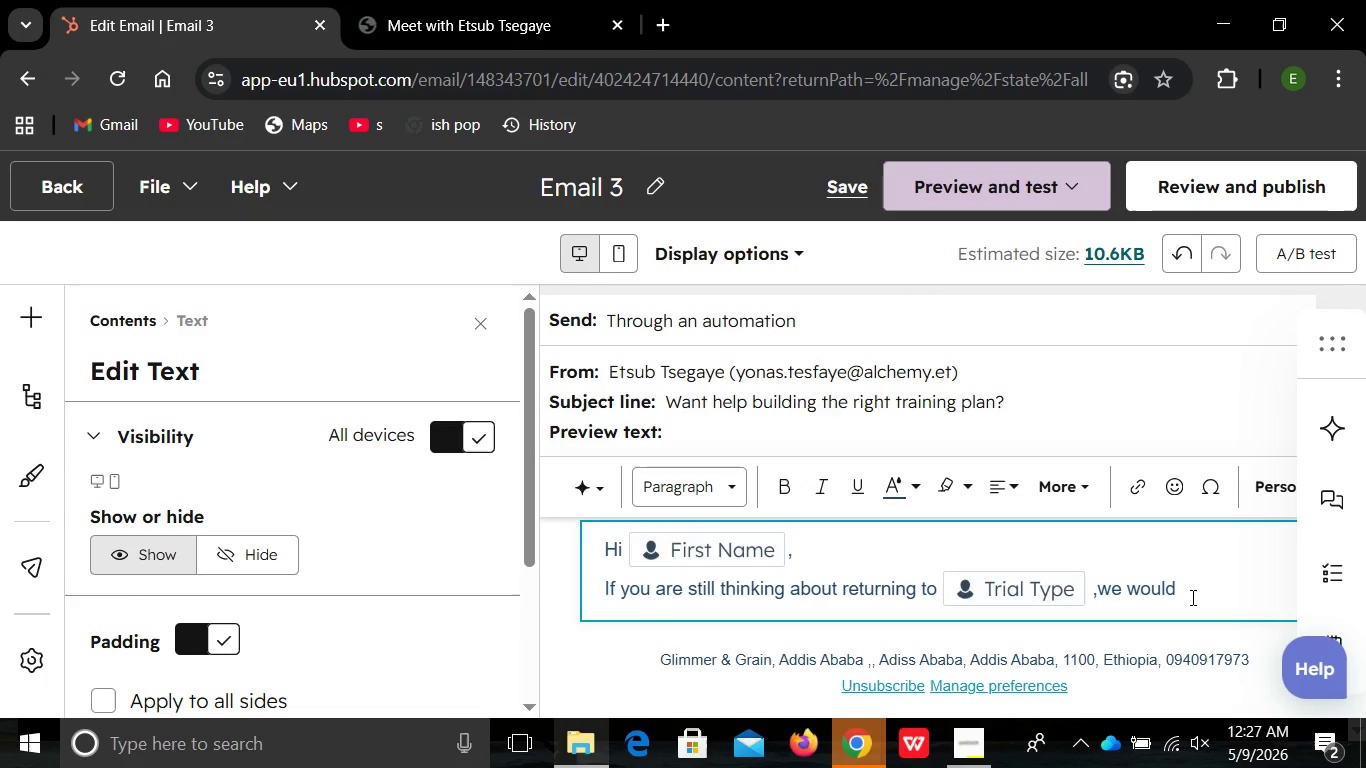 
left_click([1191, 597])
 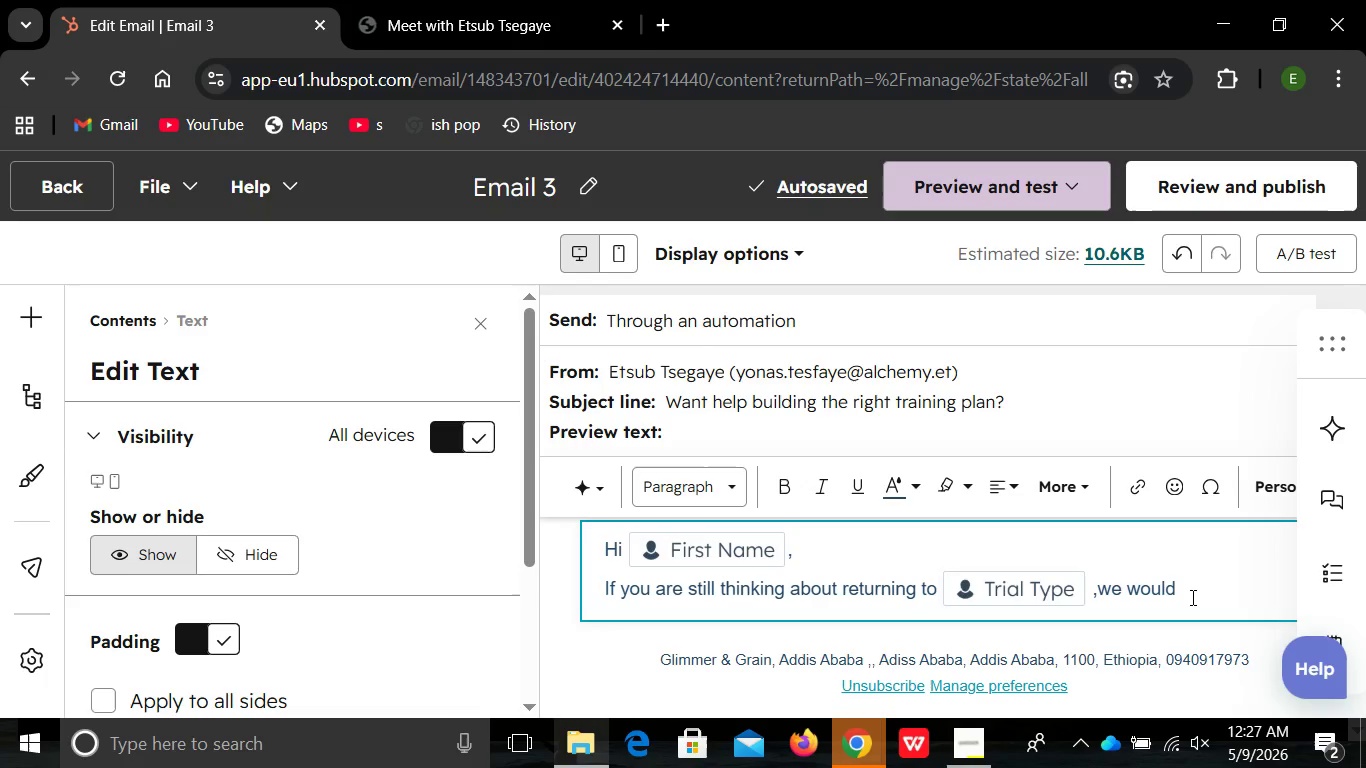 
wait(5.06)
 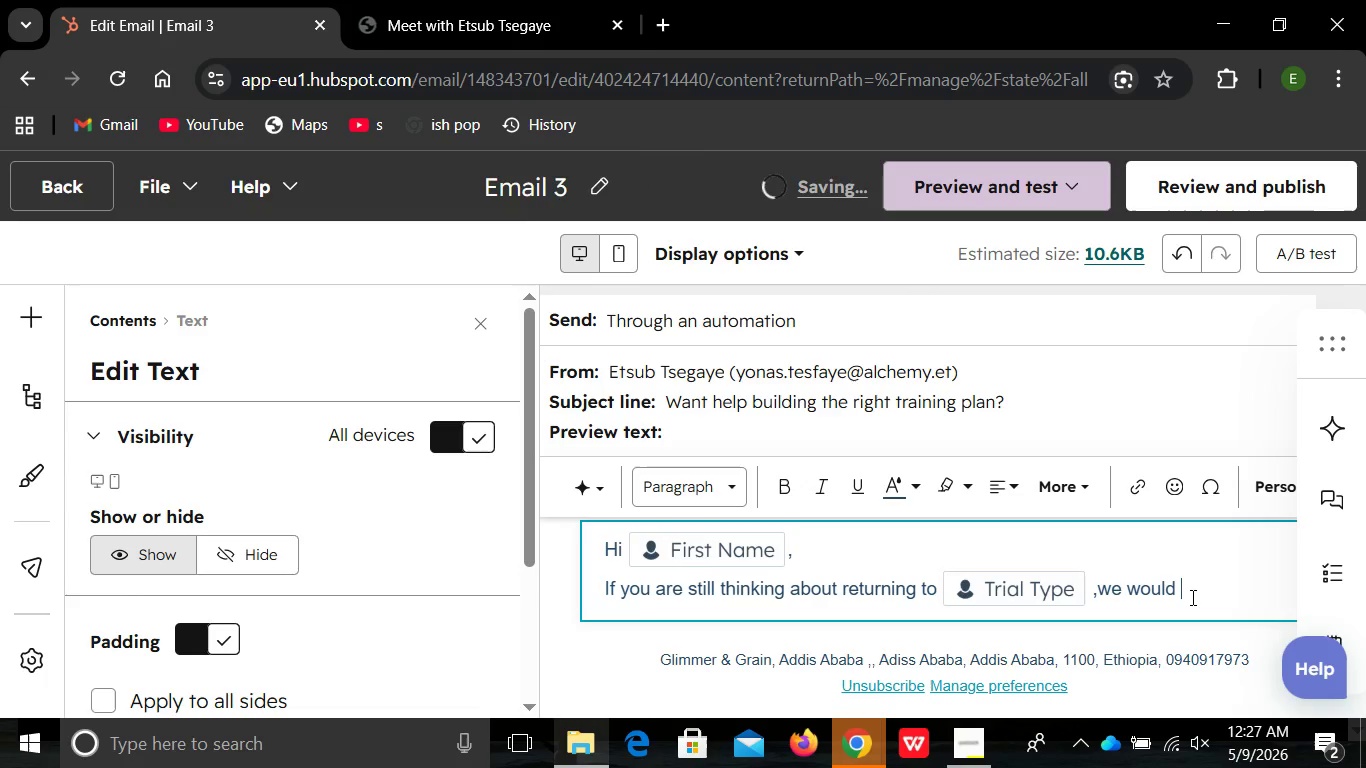 
type(love to e)
key(Backspace)
type(help )
 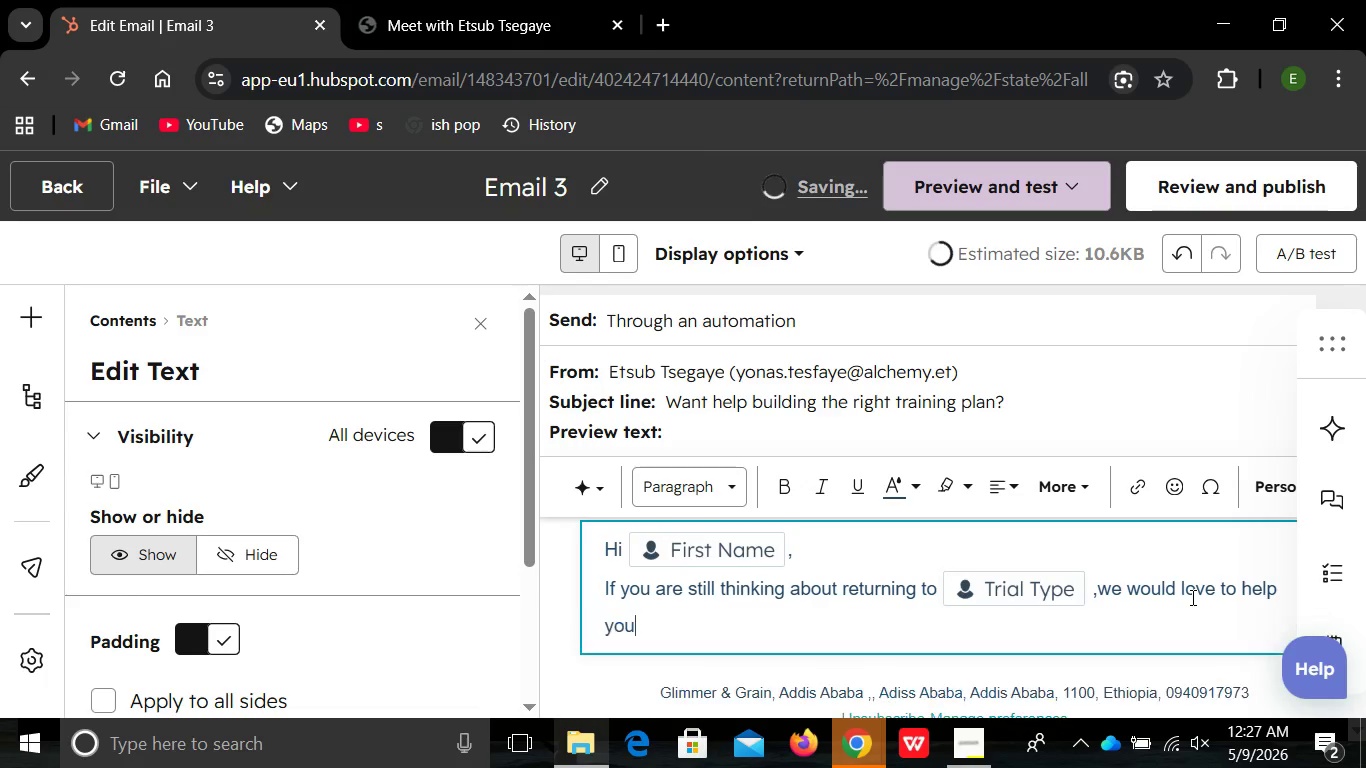 
type(you find the next step )
key(Backspace)
type(.)
 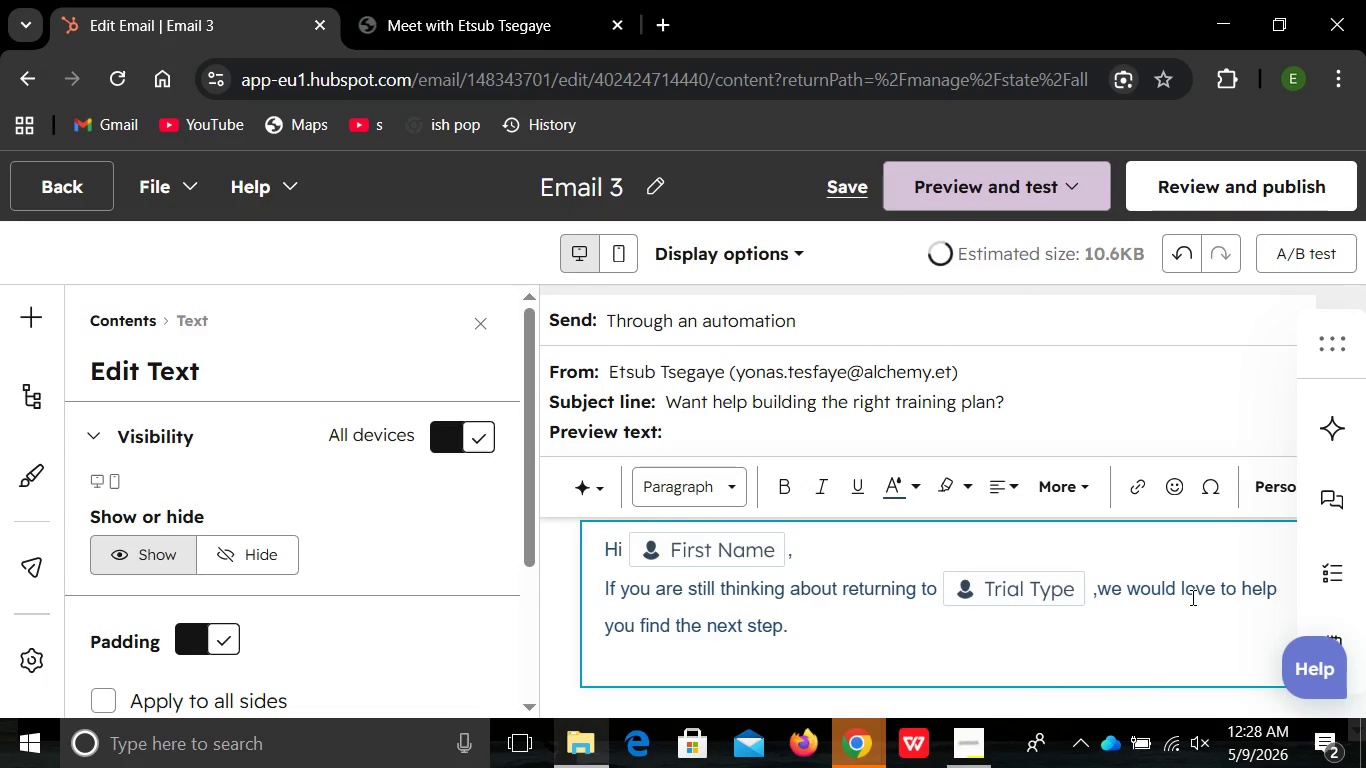 
key(Enter)
 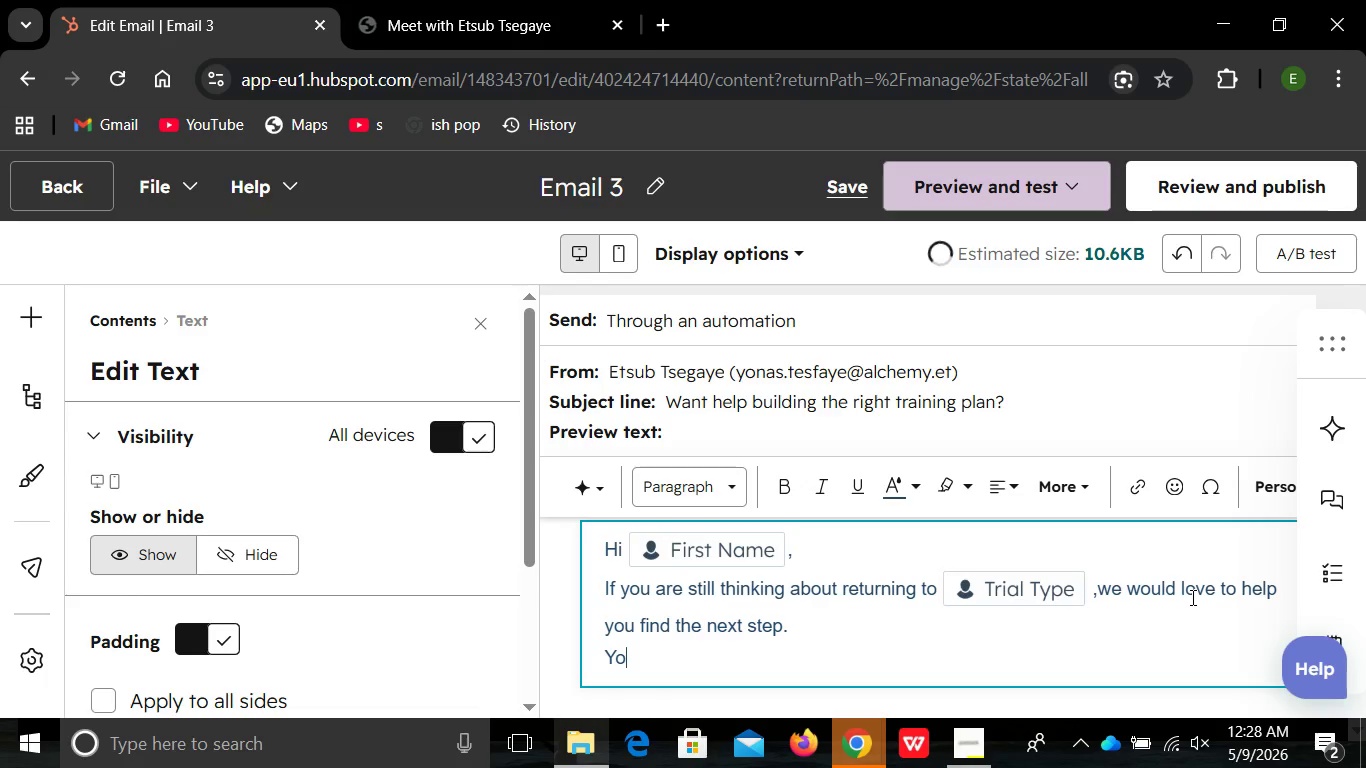 
type(You can book a free 15 minut )
key(Backspace)
type(e Goal)
key(Backspace)
key(Backspace)
key(Backspace)
type(oal )
 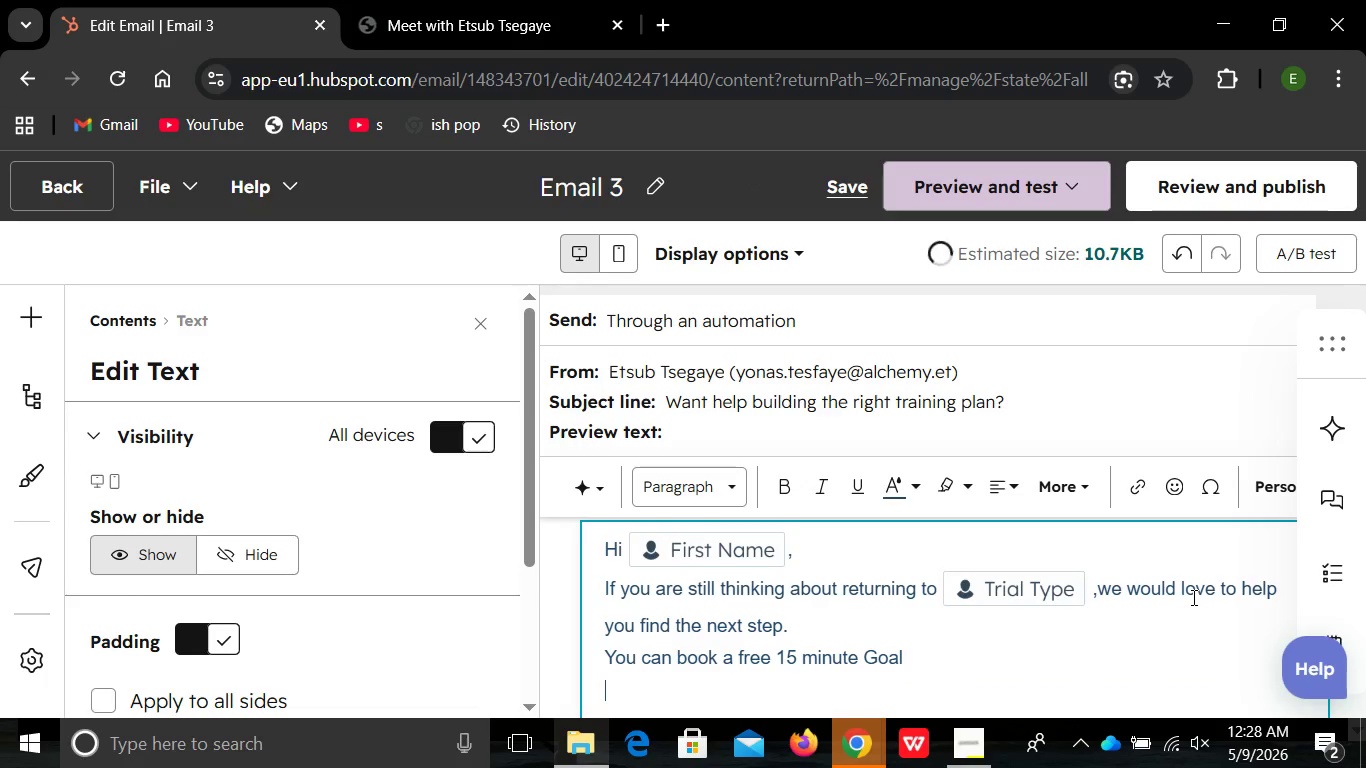 
key(Enter)
 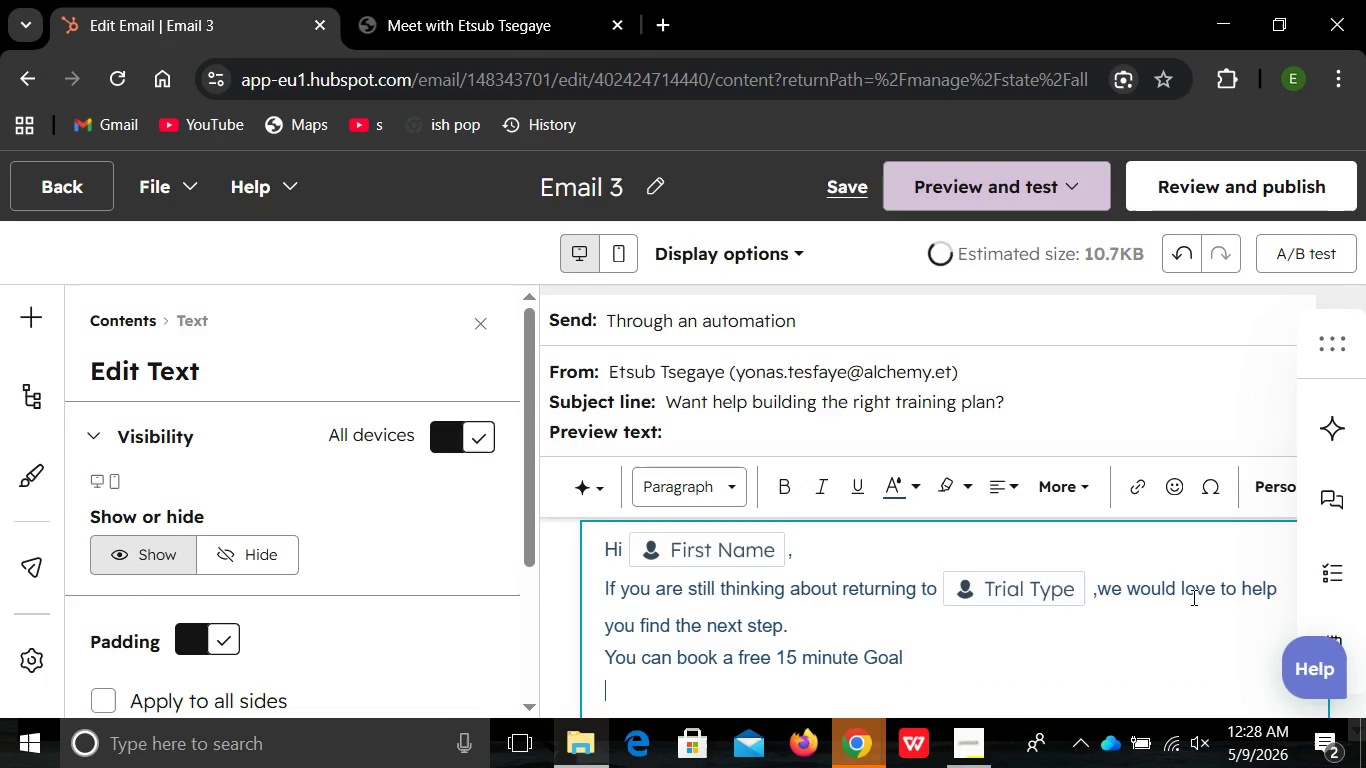 
type(s)
key(Backspace)
type(Setting  A)
key(Backspace)
type(a consualtaion )
 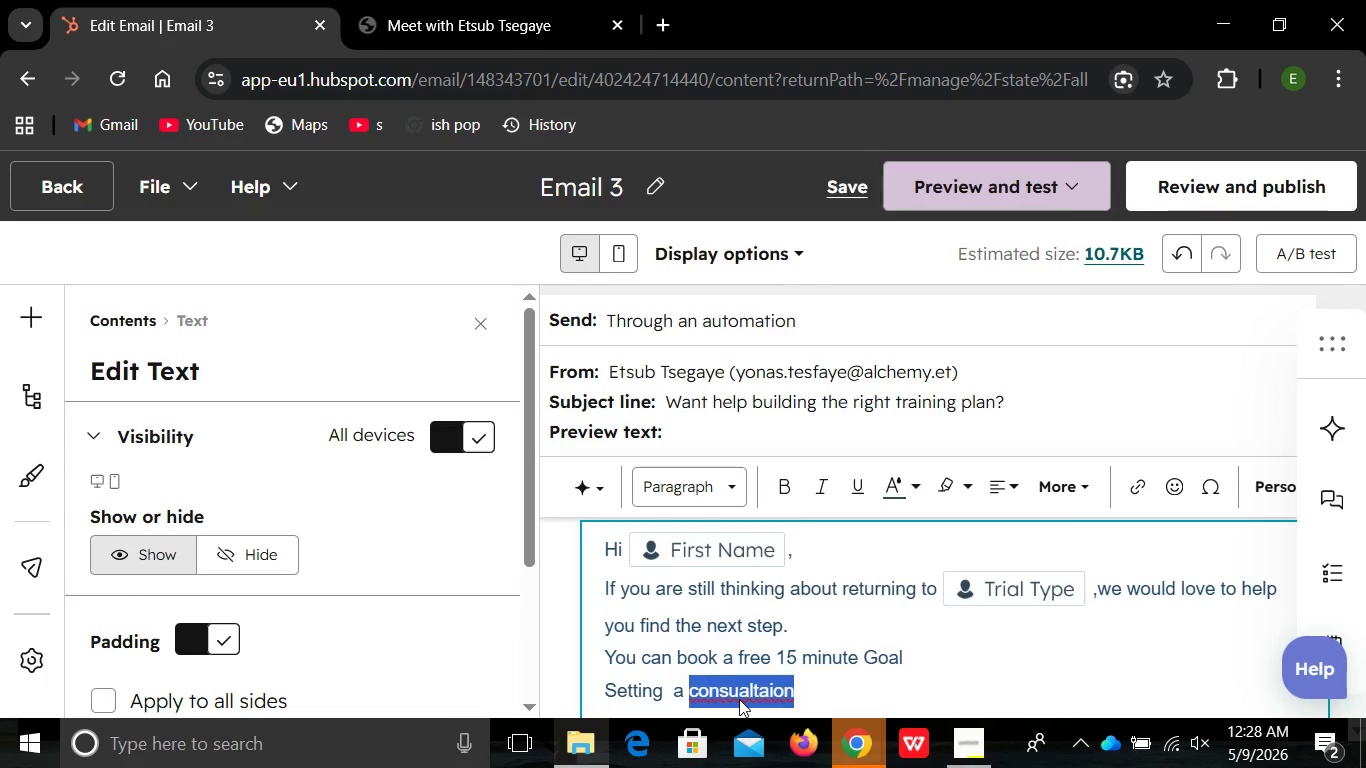 
right_click([739, 699])
 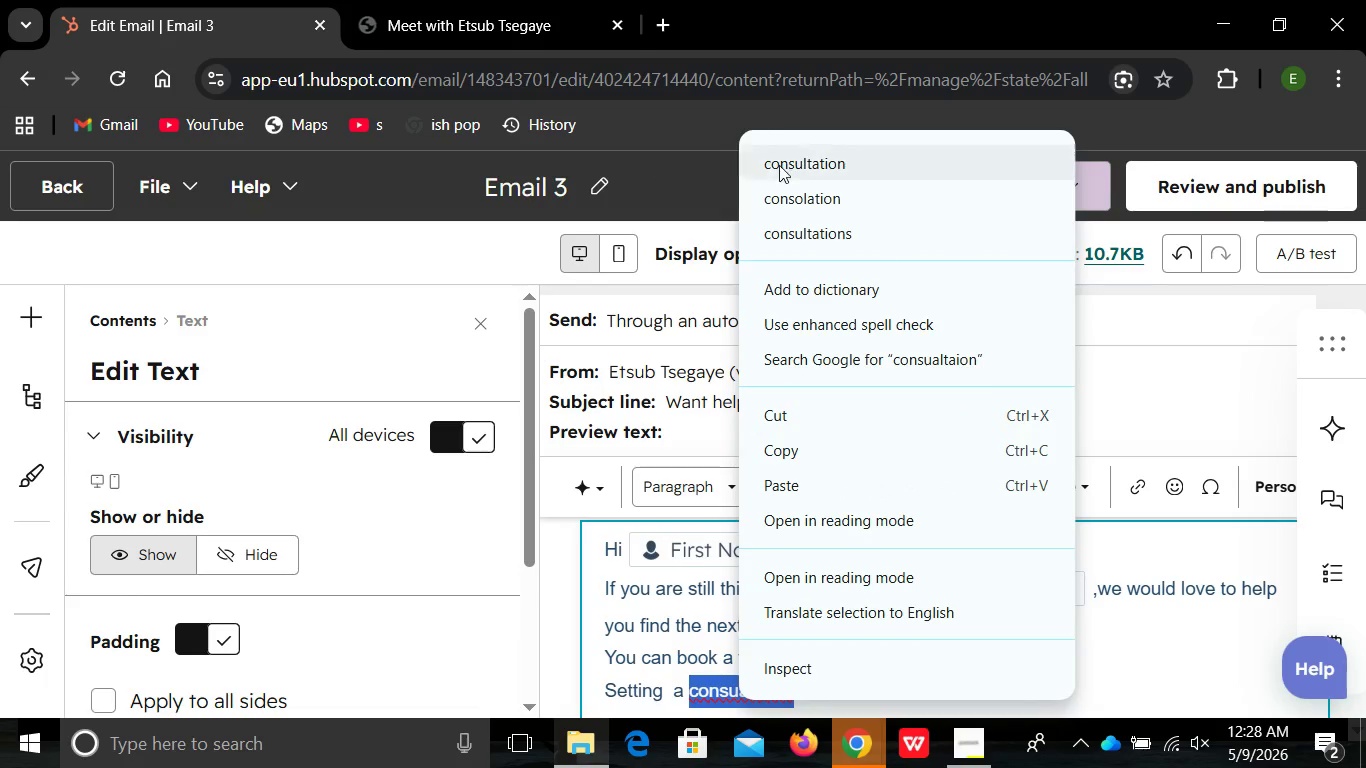 
right_click([739, 699])
 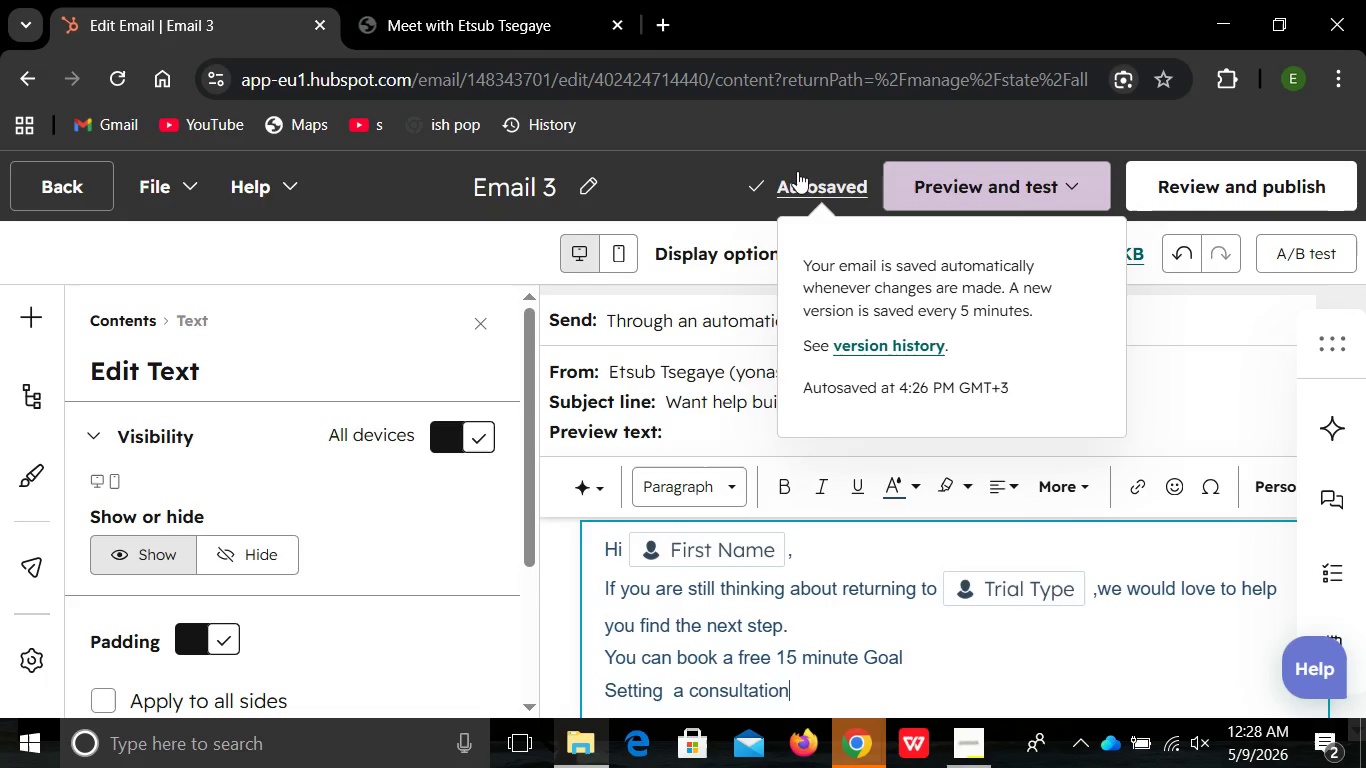 
left_click([797, 171])
 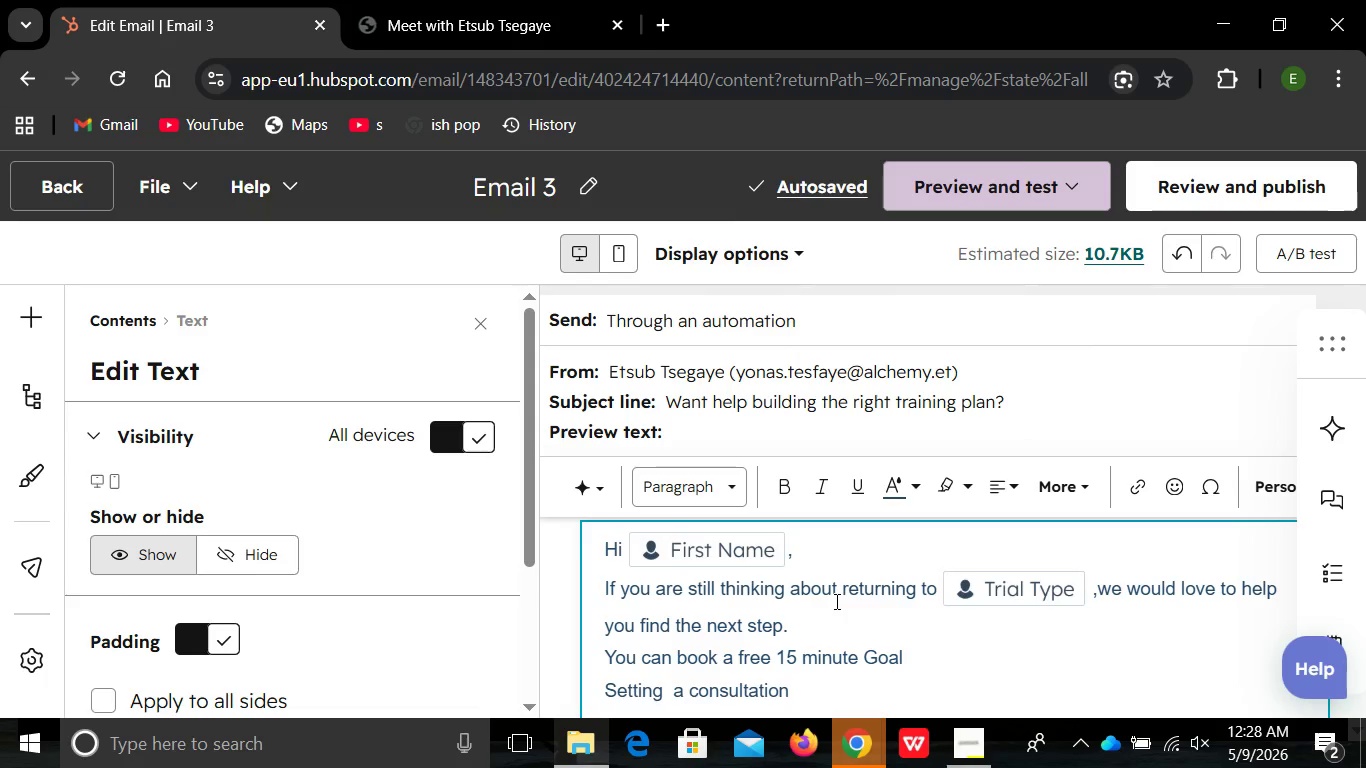 
wait(5.31)
 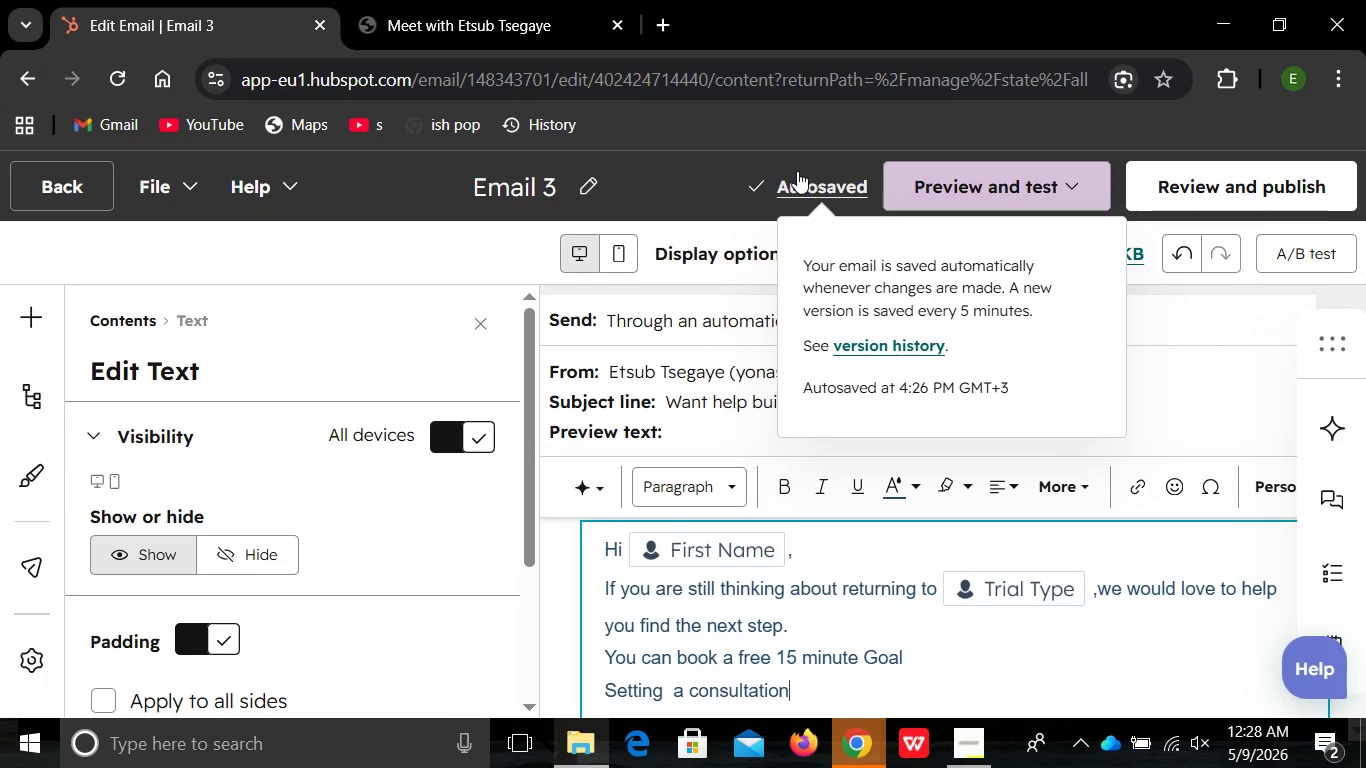 
type( with our team here:)
 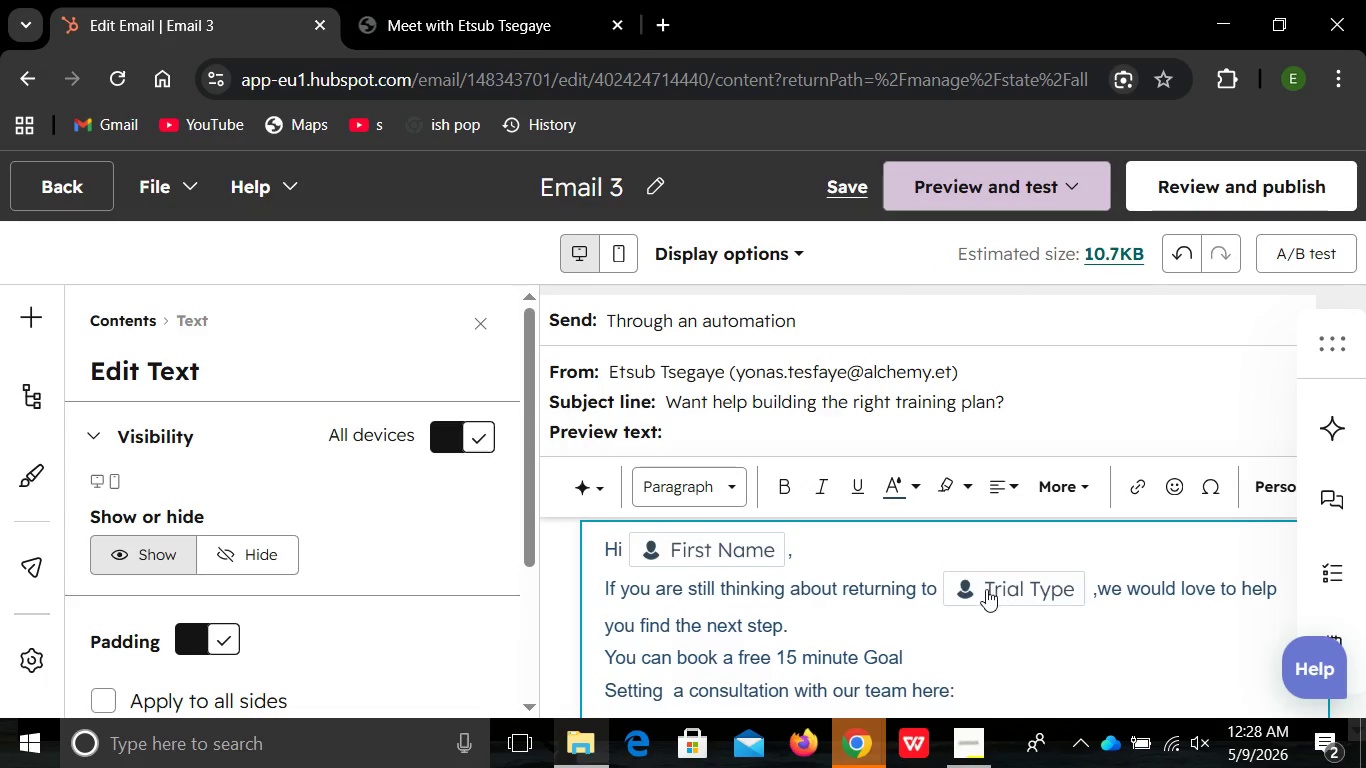 
 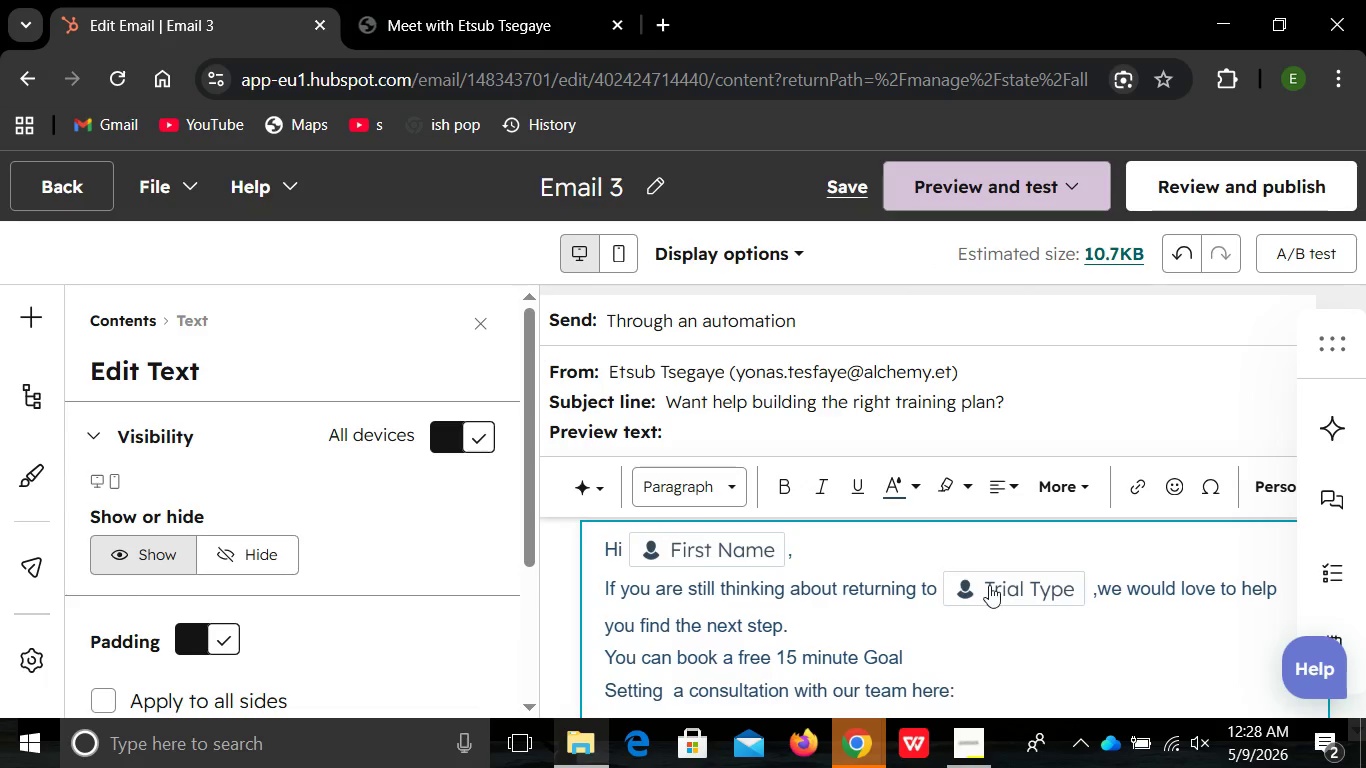 
key(Enter)
 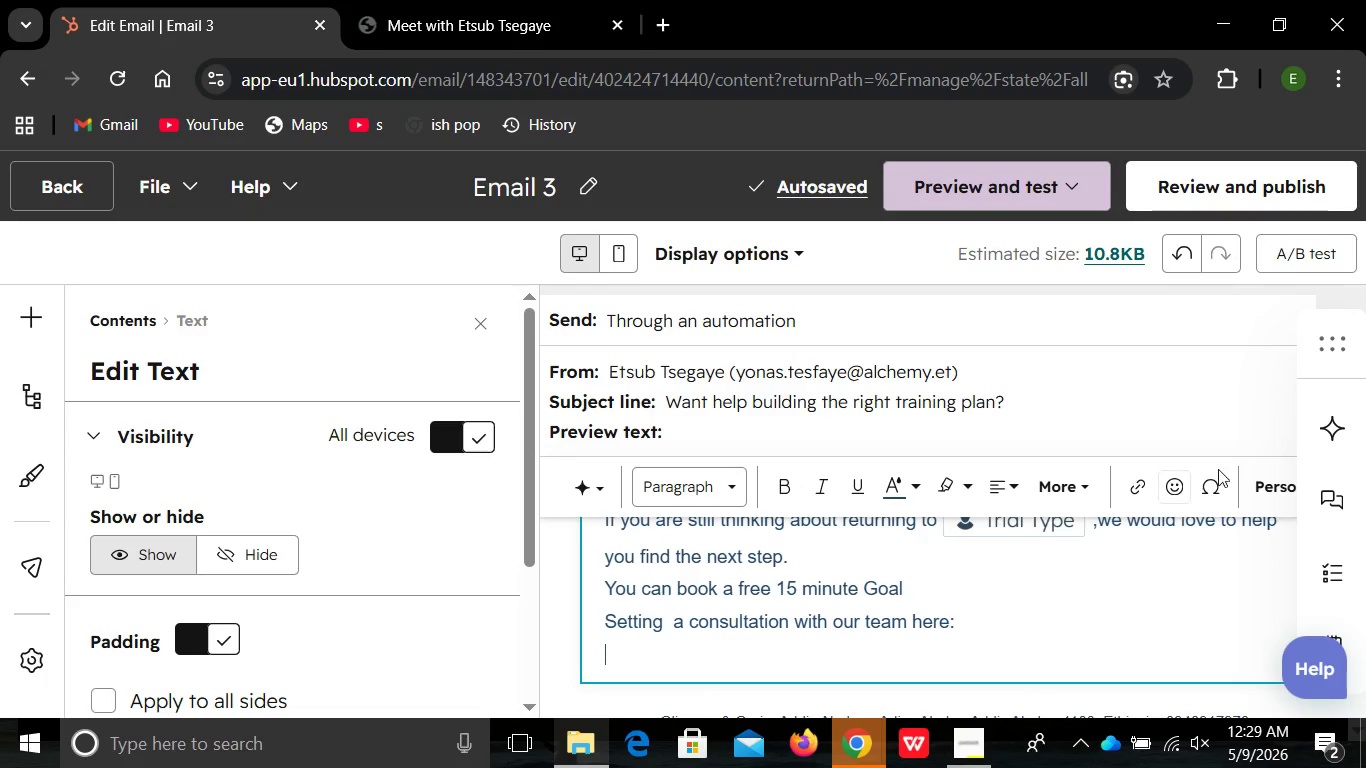 
wait(7.39)
 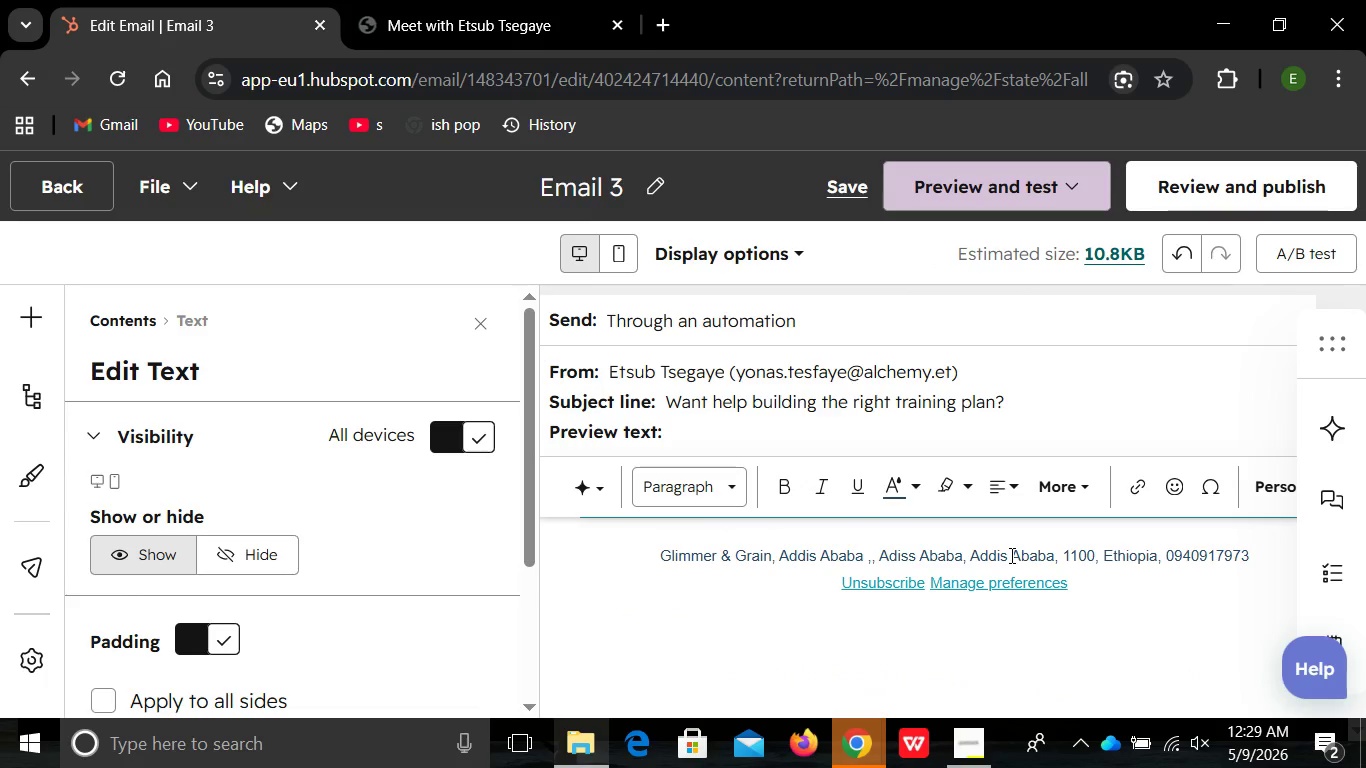 
left_click([1269, 480])
 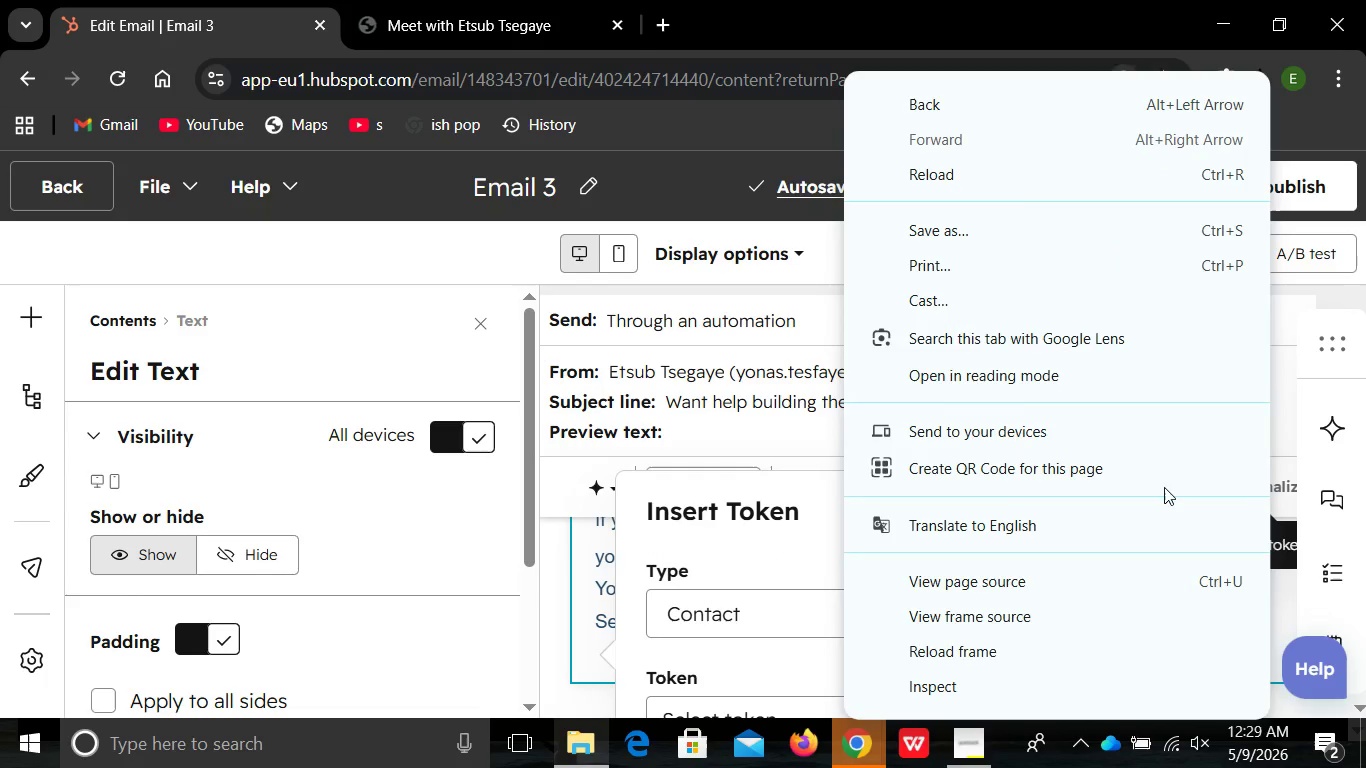 
right_click([1269, 480])
 